 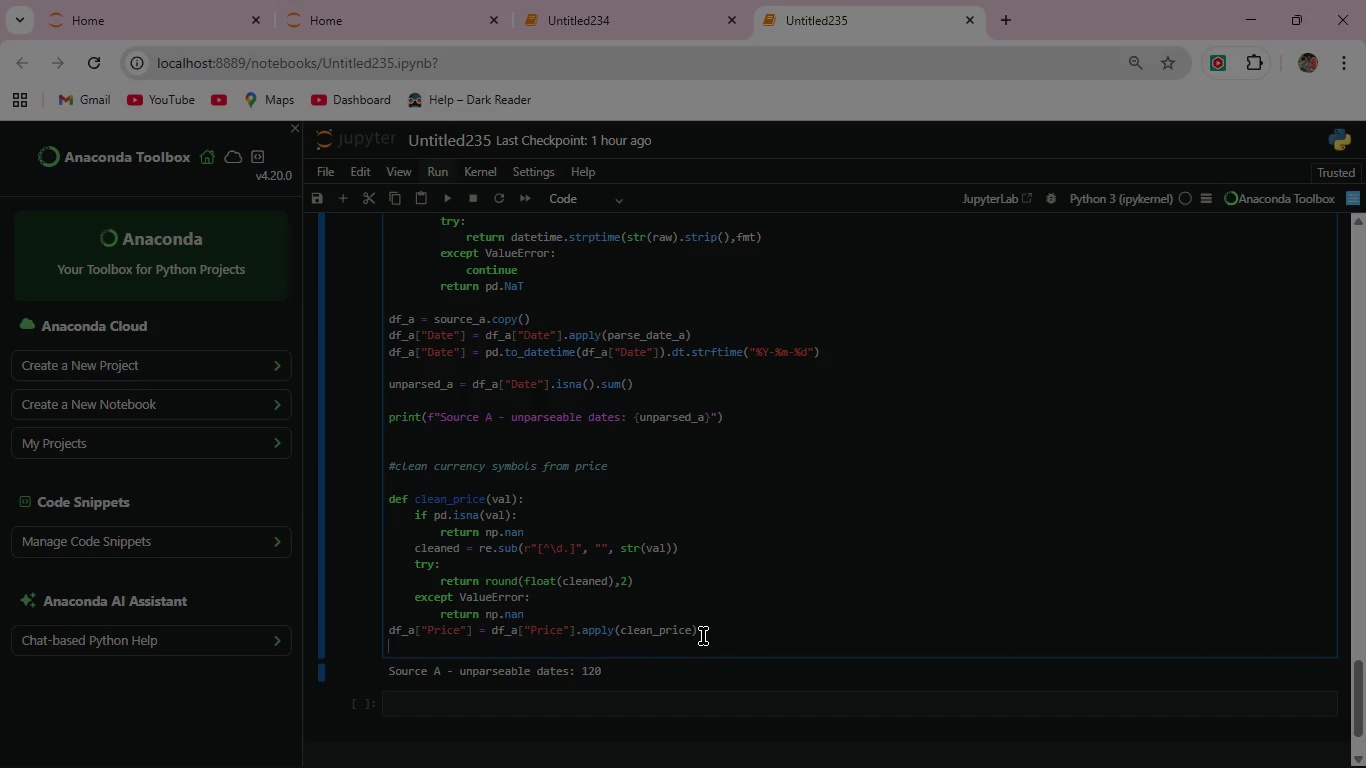 
type(print(f"Source A- null prices after cleaning)
 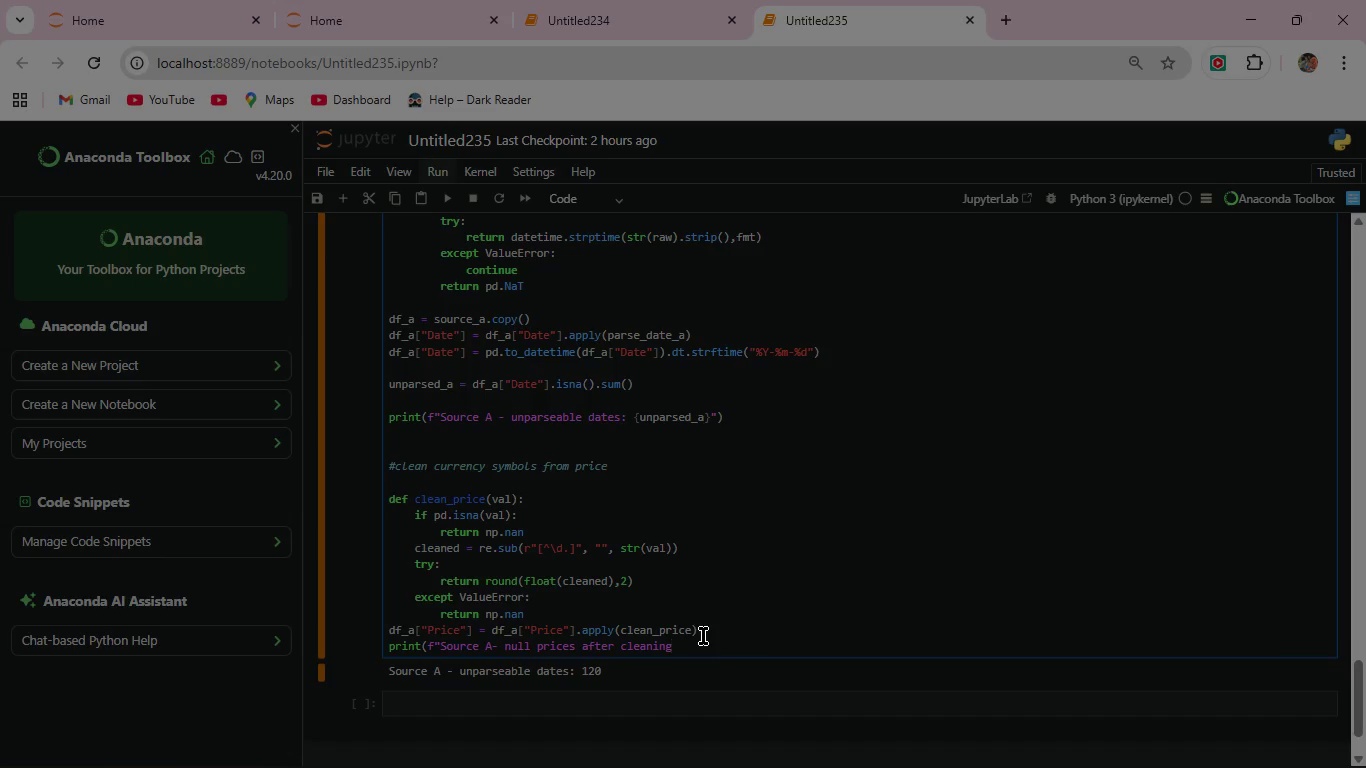 
wait(10.97)
 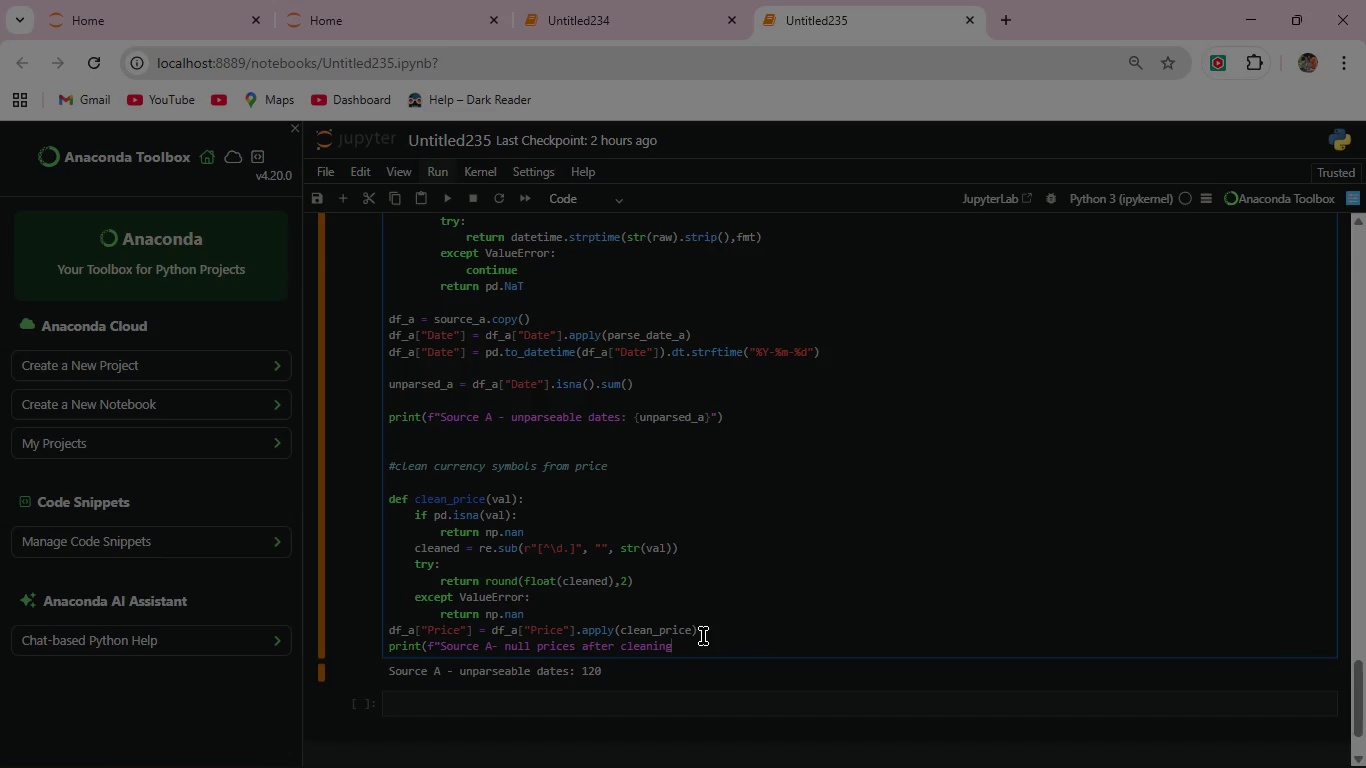 
type(: {df_a['Price)
 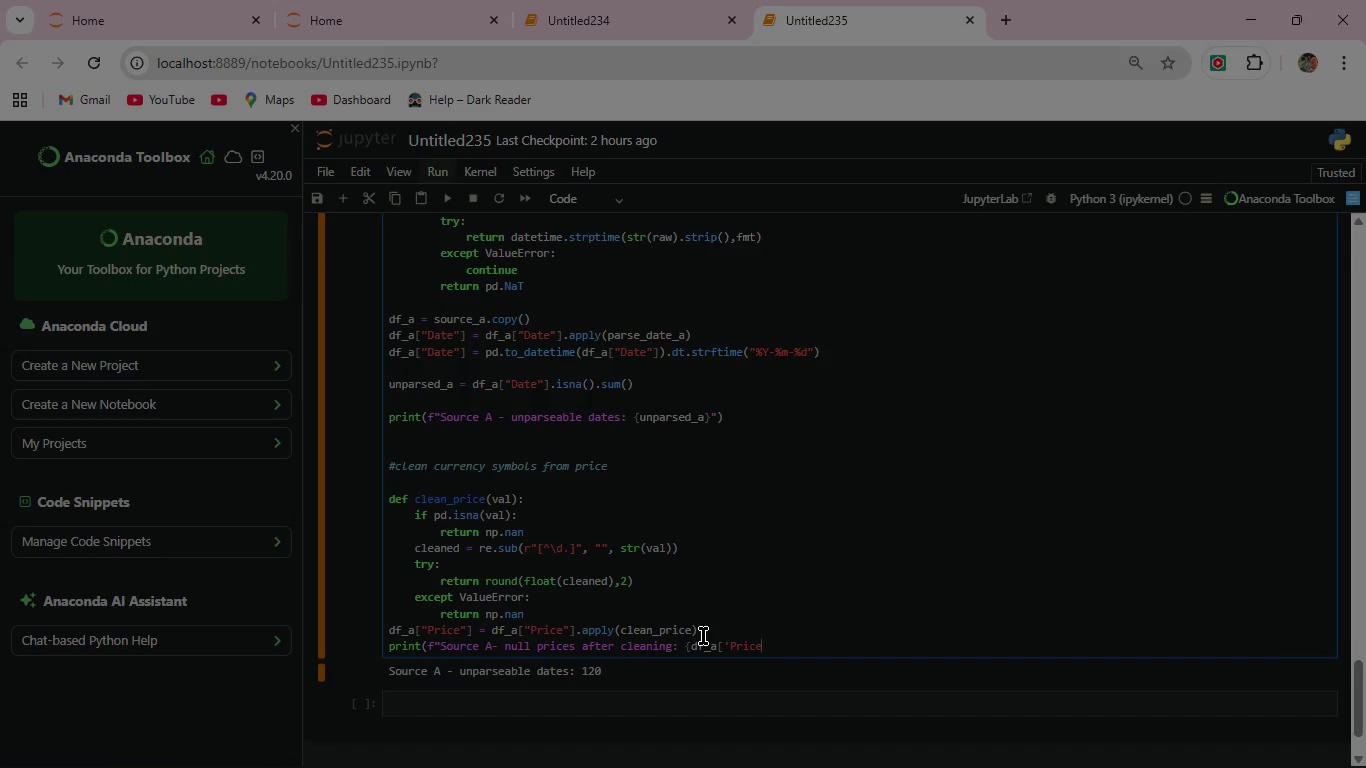 
type('].isna().sum()")
 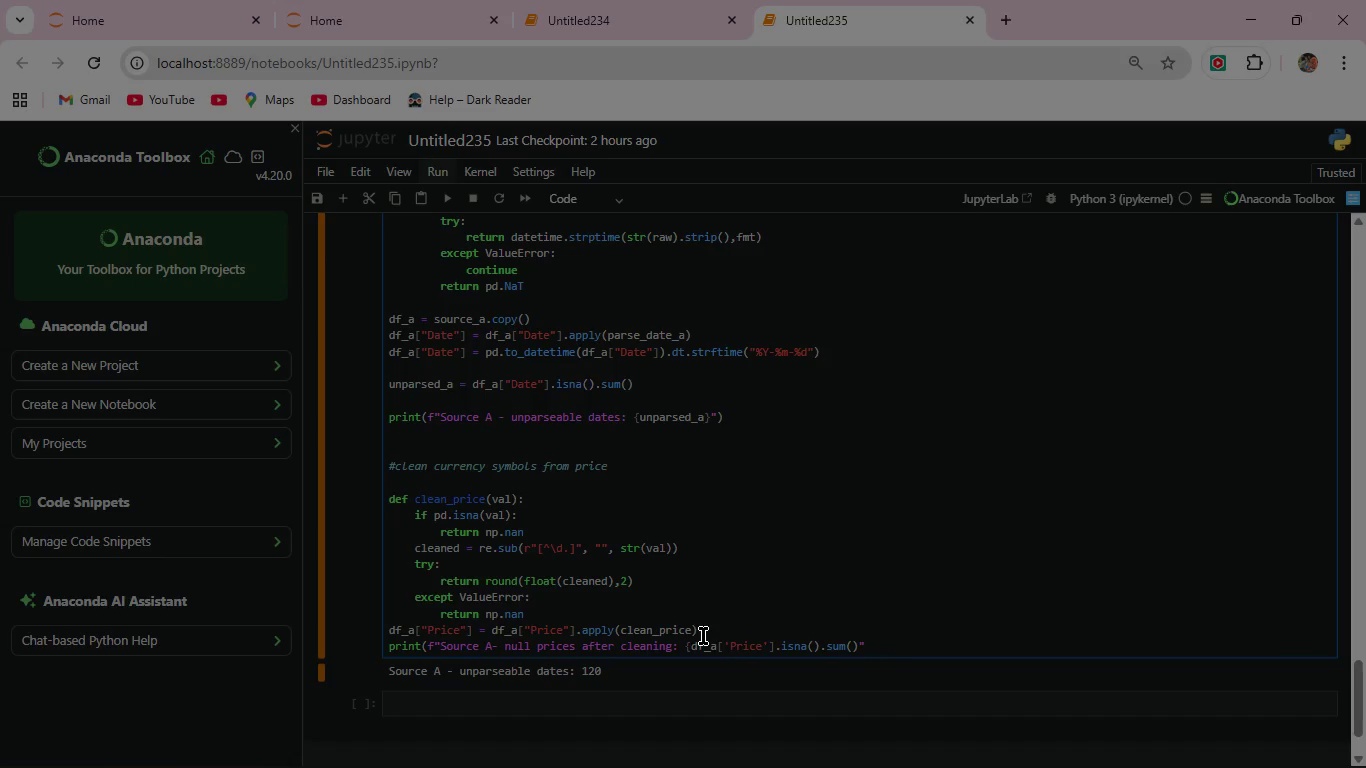 
wait(5.89)
 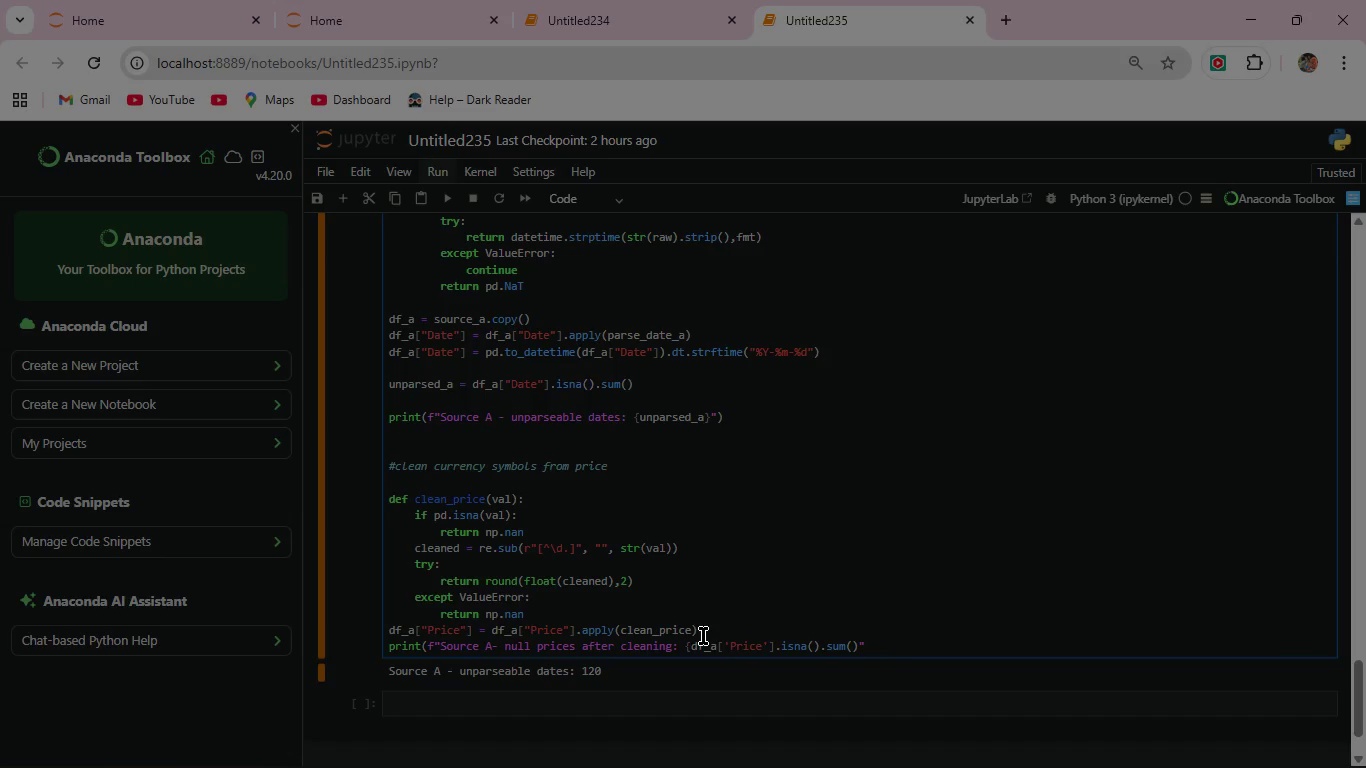 
key(Backspace)
 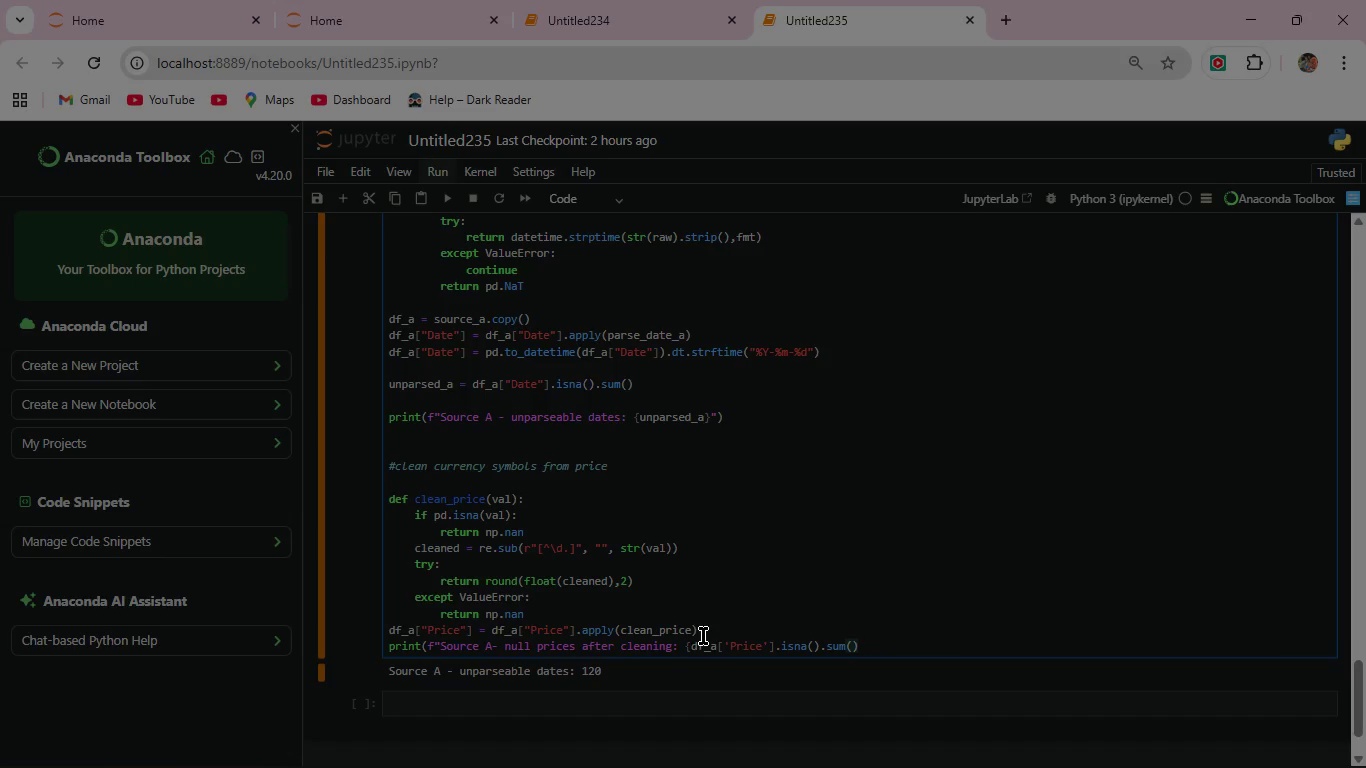 
key(Shift+BracketRight)
 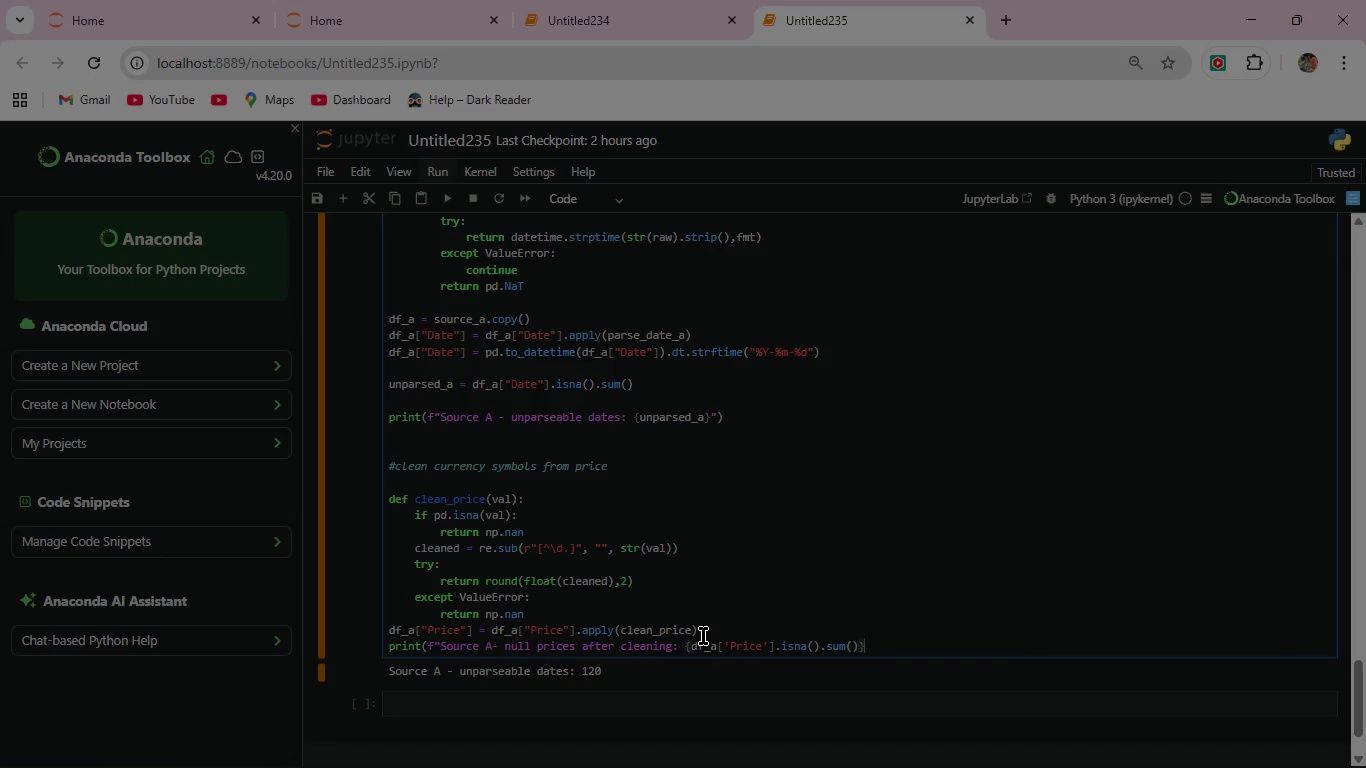 
key(Shift+ShiftRight)
 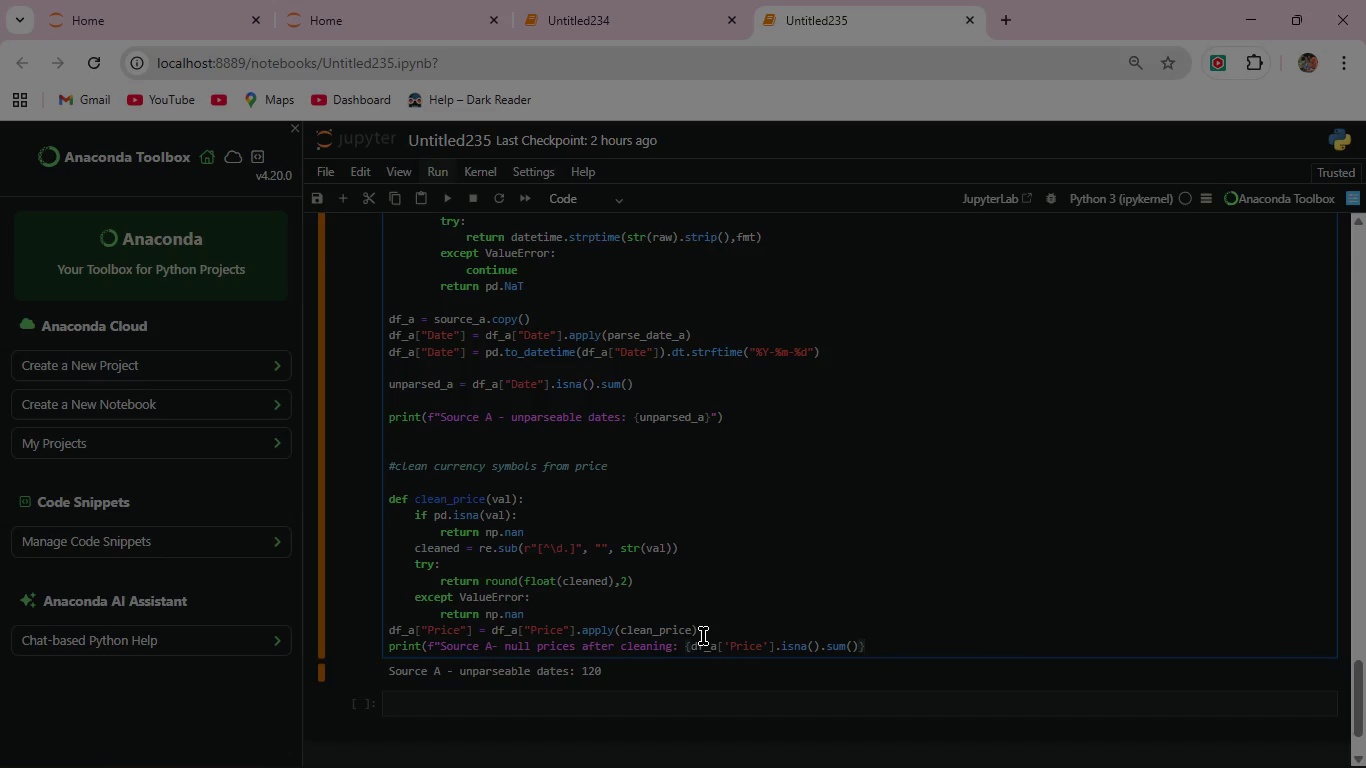 
key(Shift+Quote)
 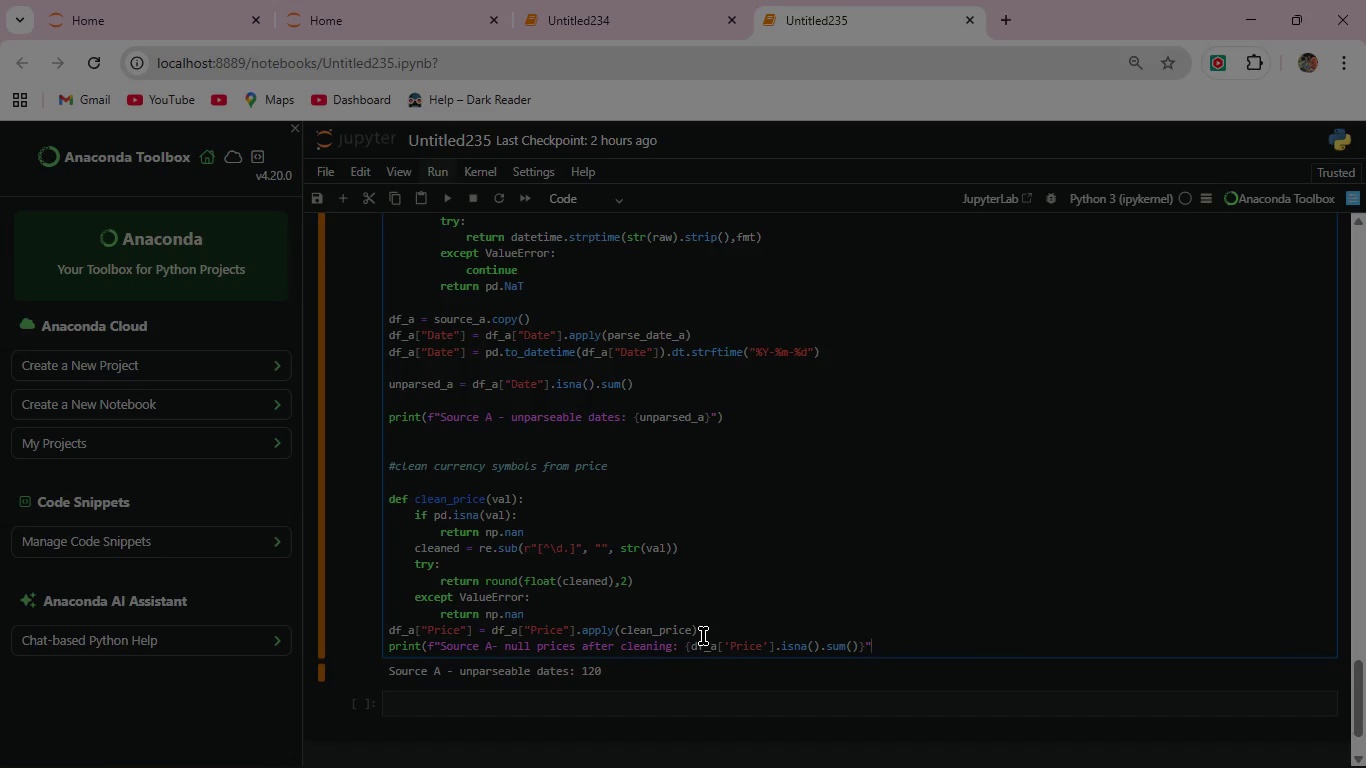 
key(Shift+0)
 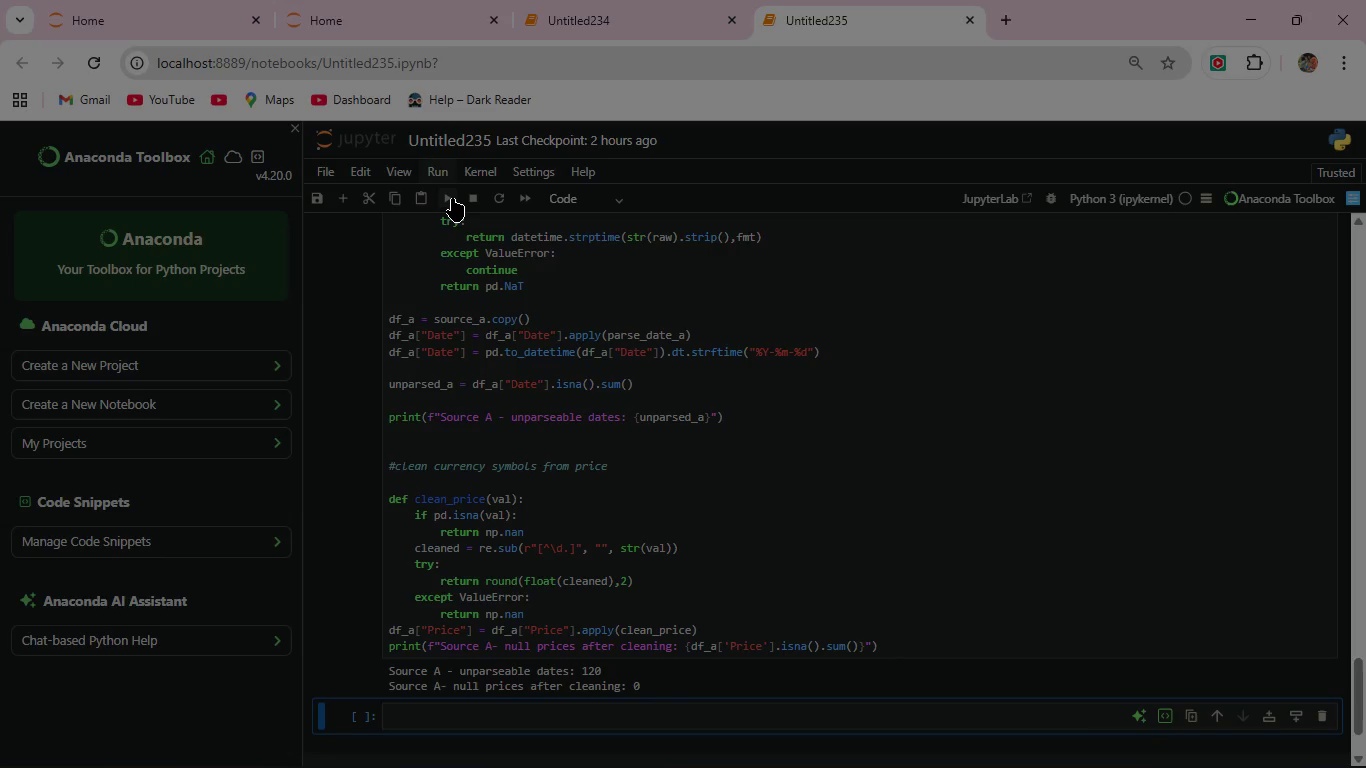 
wait(11.75)
 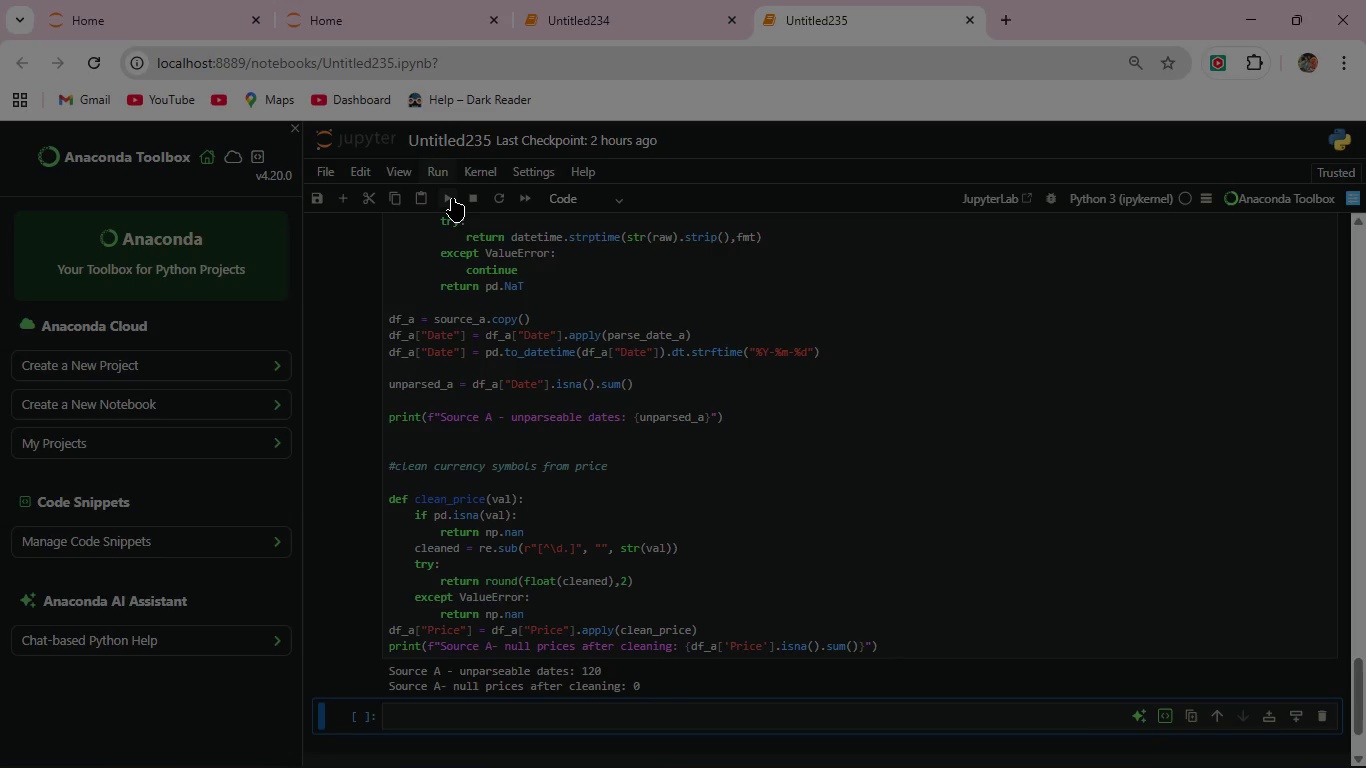 
left_click([934, 645])
 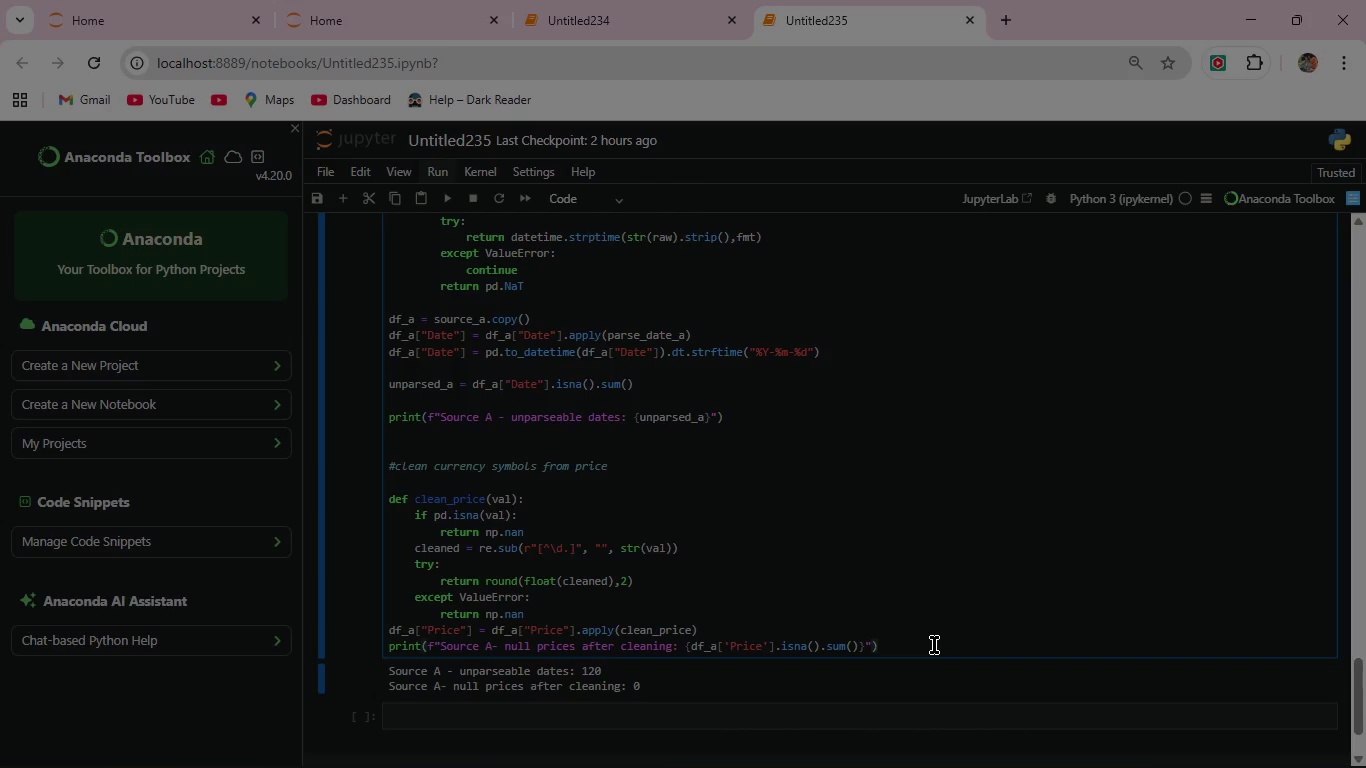 
key(Enter)
 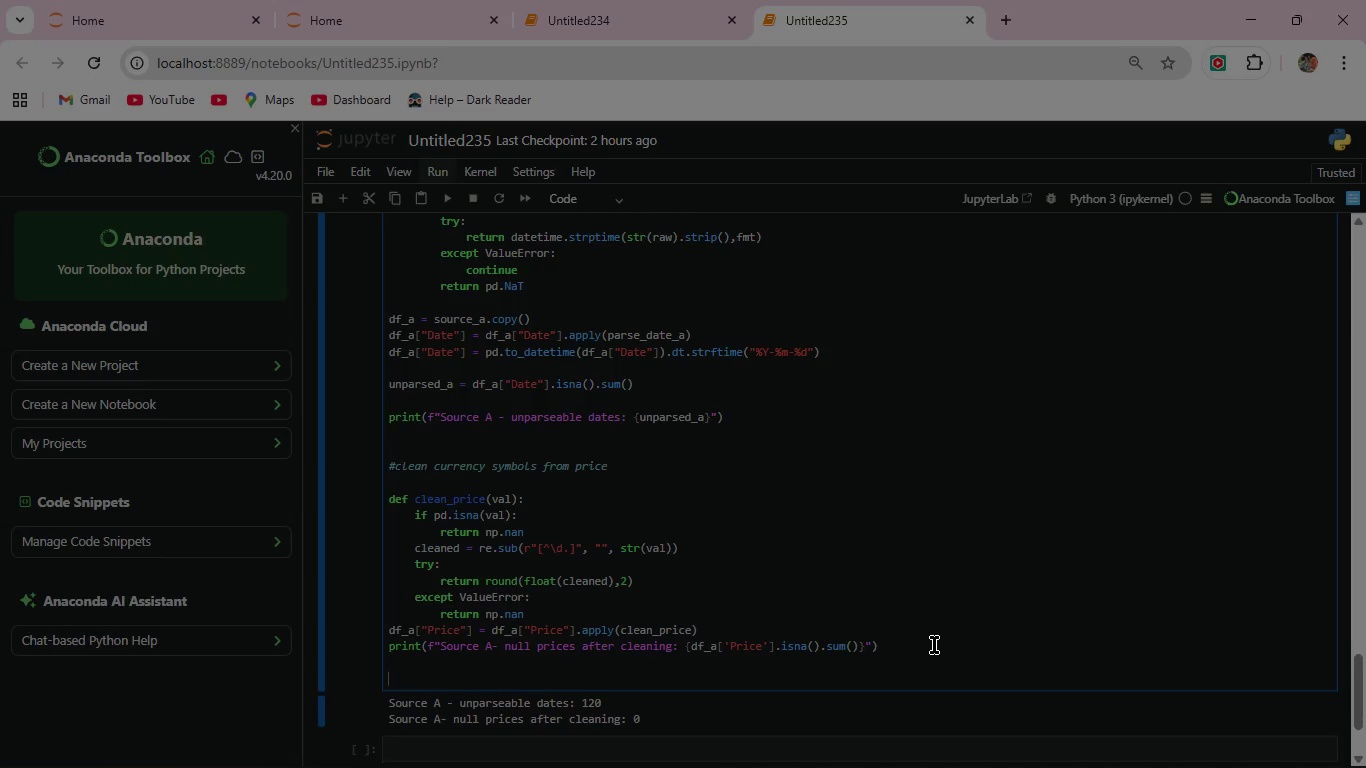 
key(Enter)
 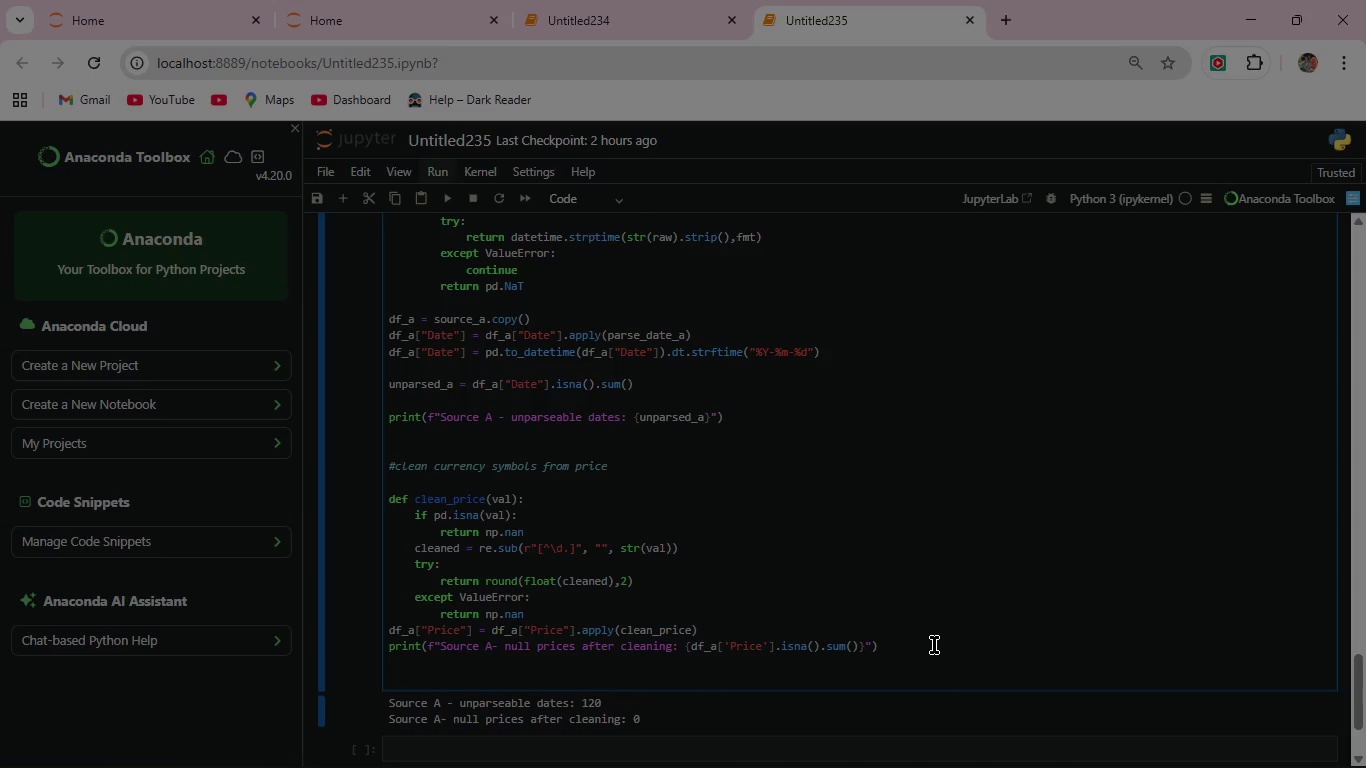 
type(N)
key(Backspace)
type(#normalize service type - 4 canp)
key(Backspace)
type(onical categories )
 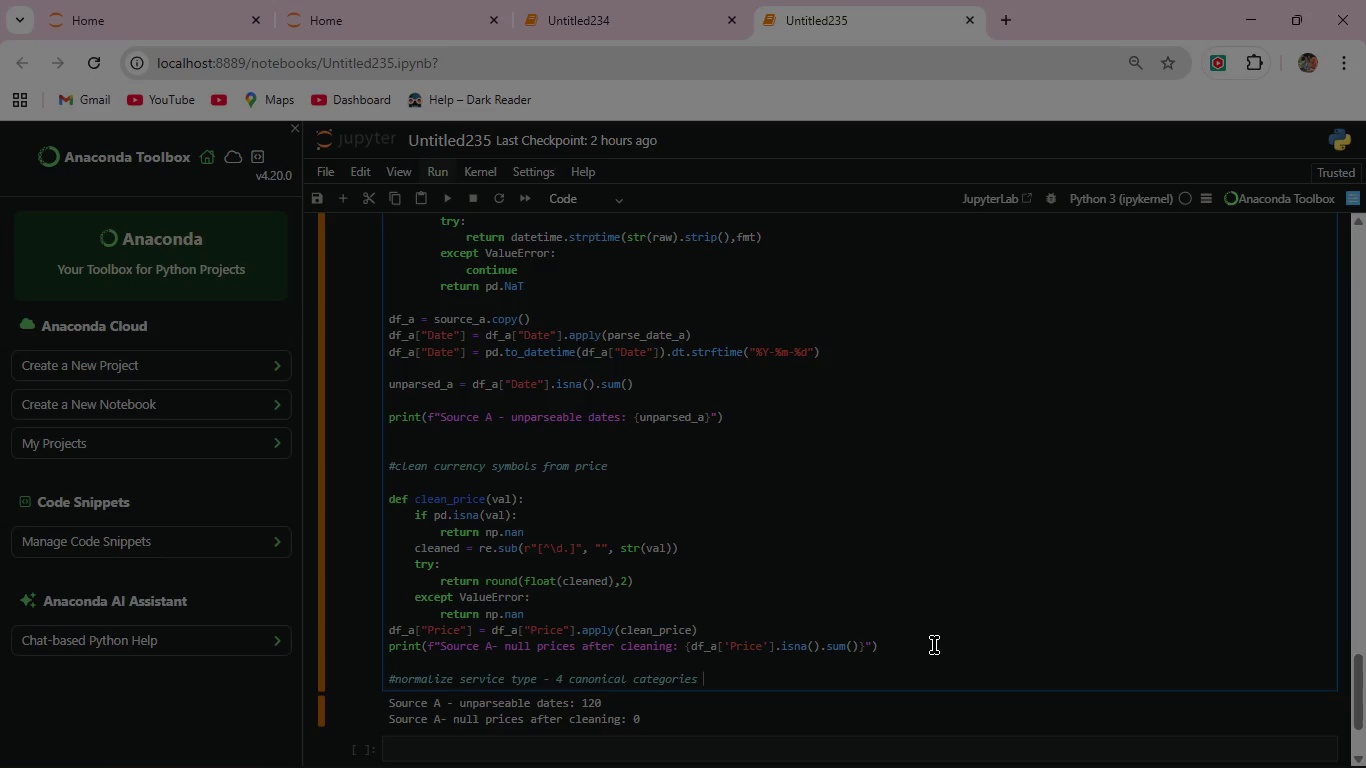 
key(Enter)
 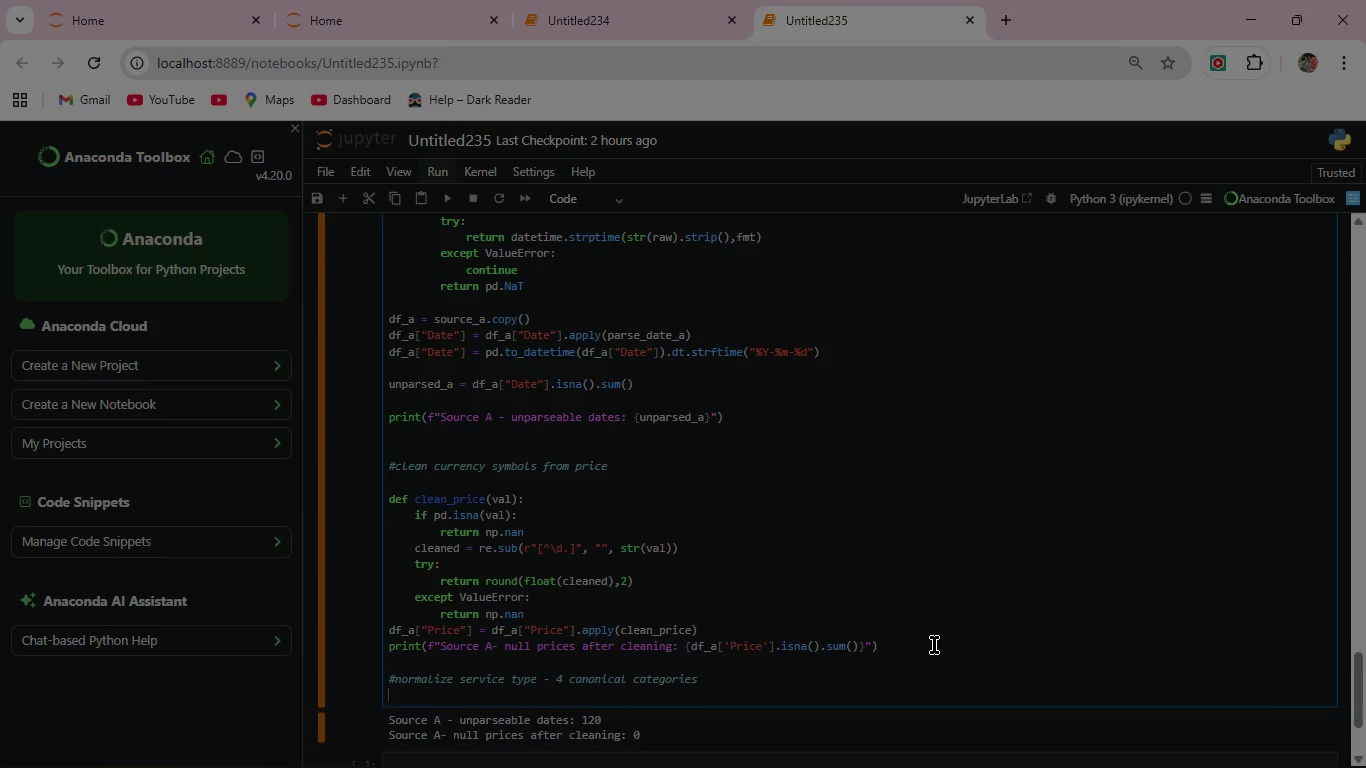 
wait(6.64)
 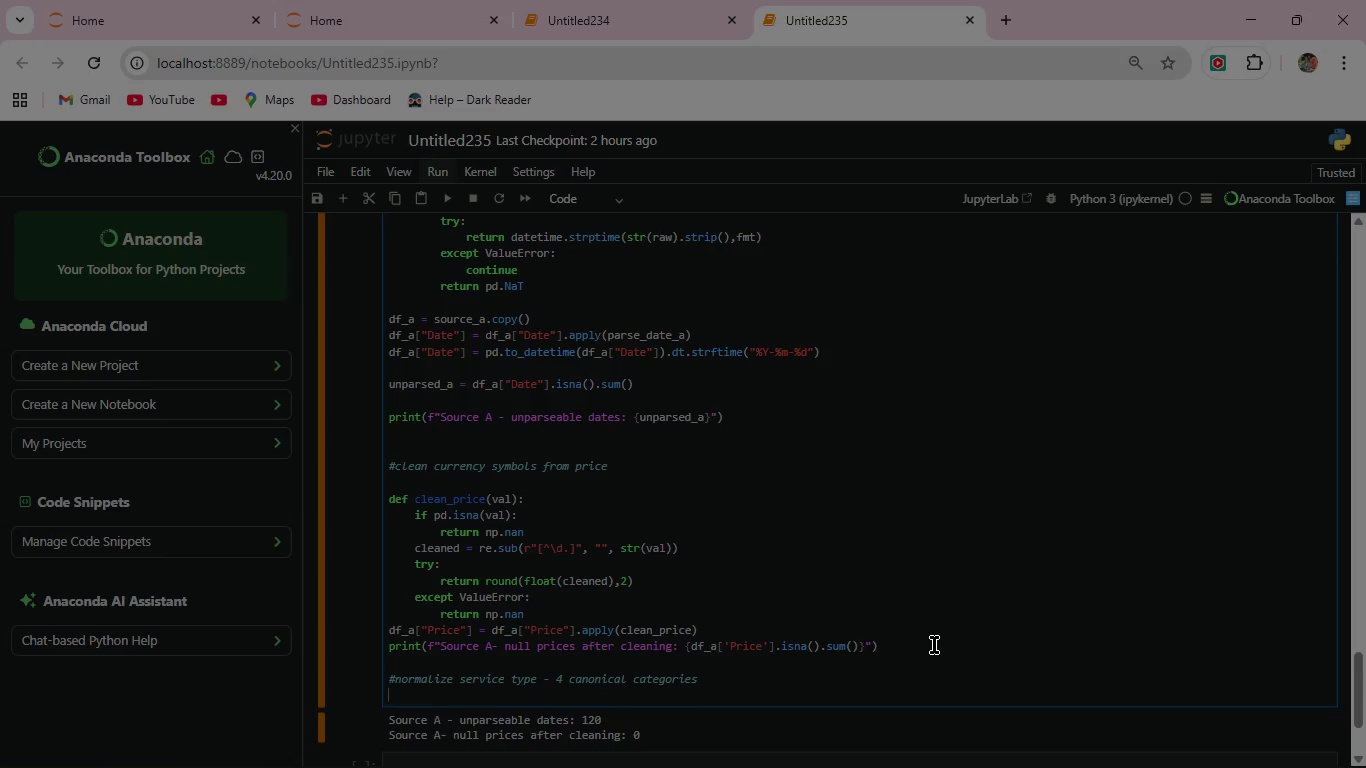 
type(Hai)
key(Backspace)
key(Backspace)
type(AIRCUT_SET = {s.lower() for s in HAIRCUT_ALI)
 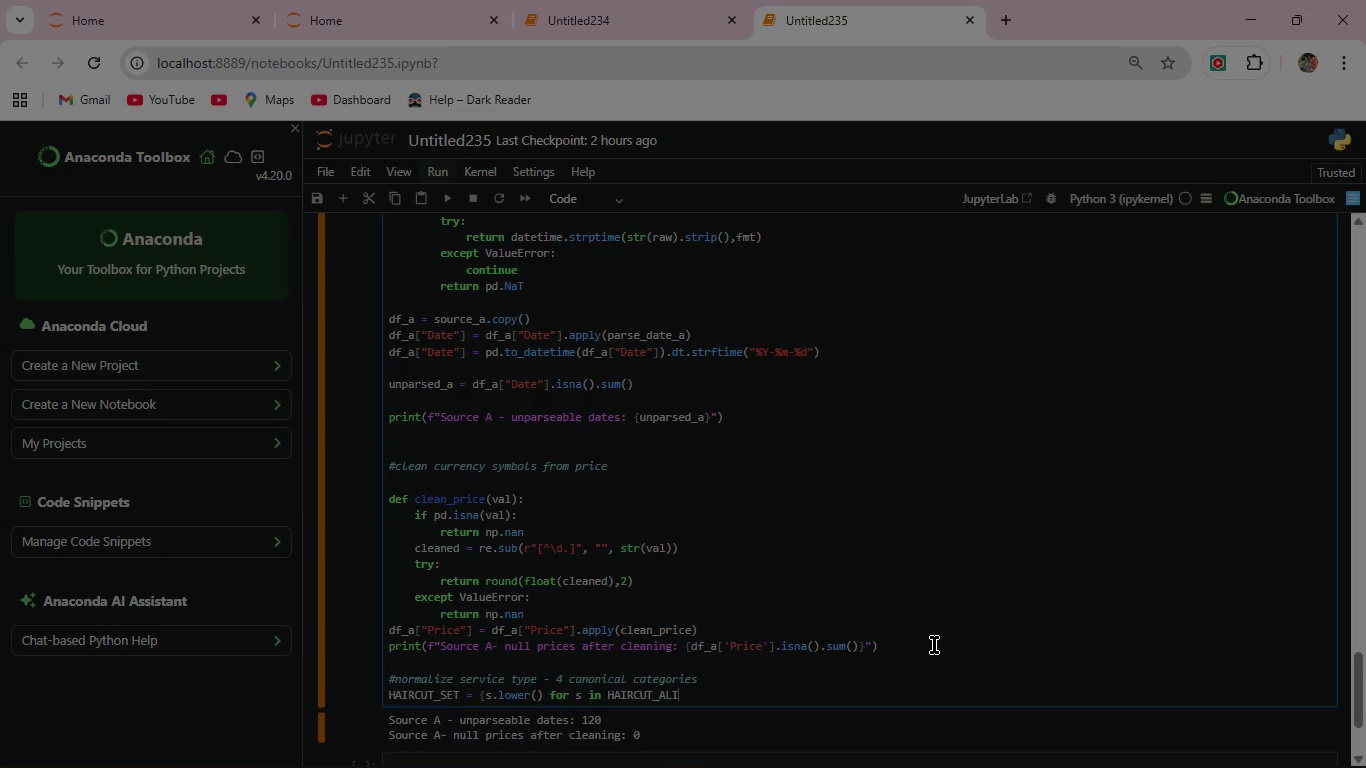 
type(ASES))
key(Backspace)
type(})
 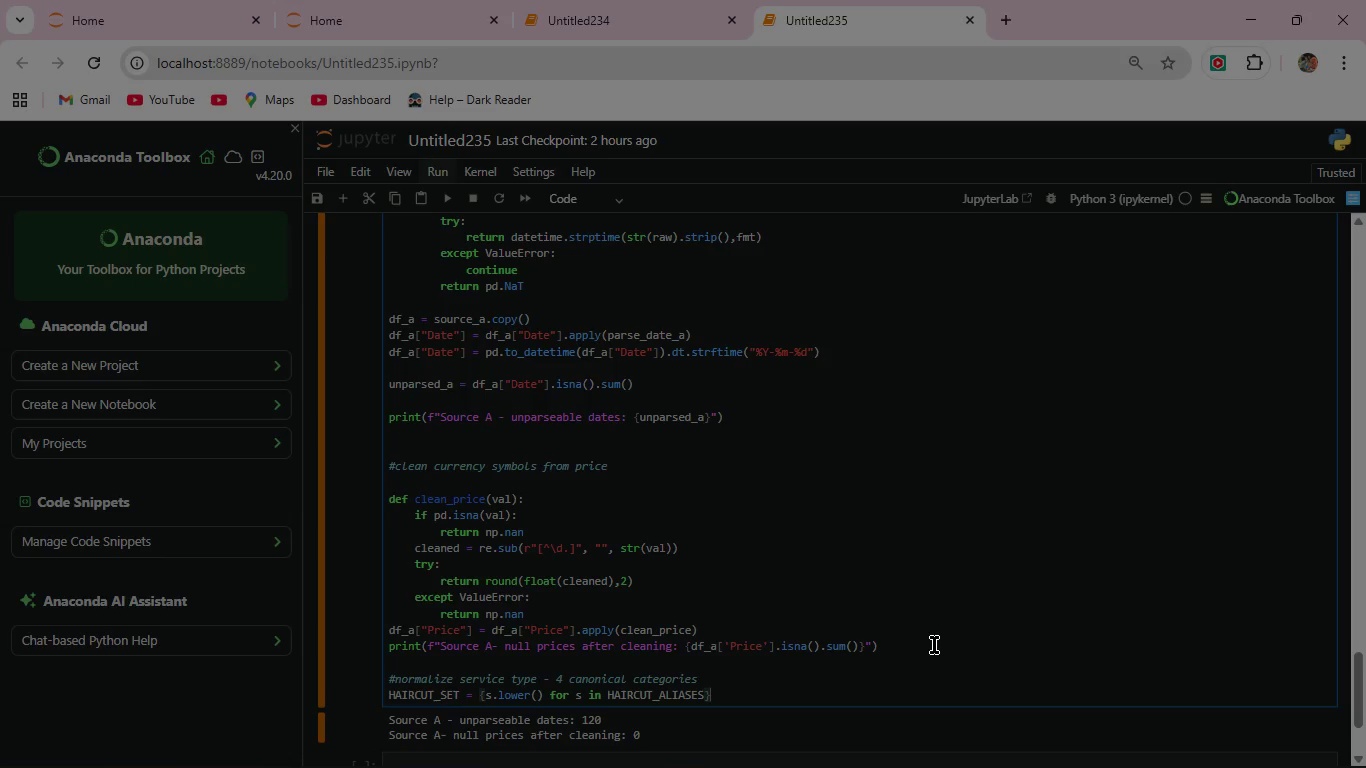 
key(Enter)
 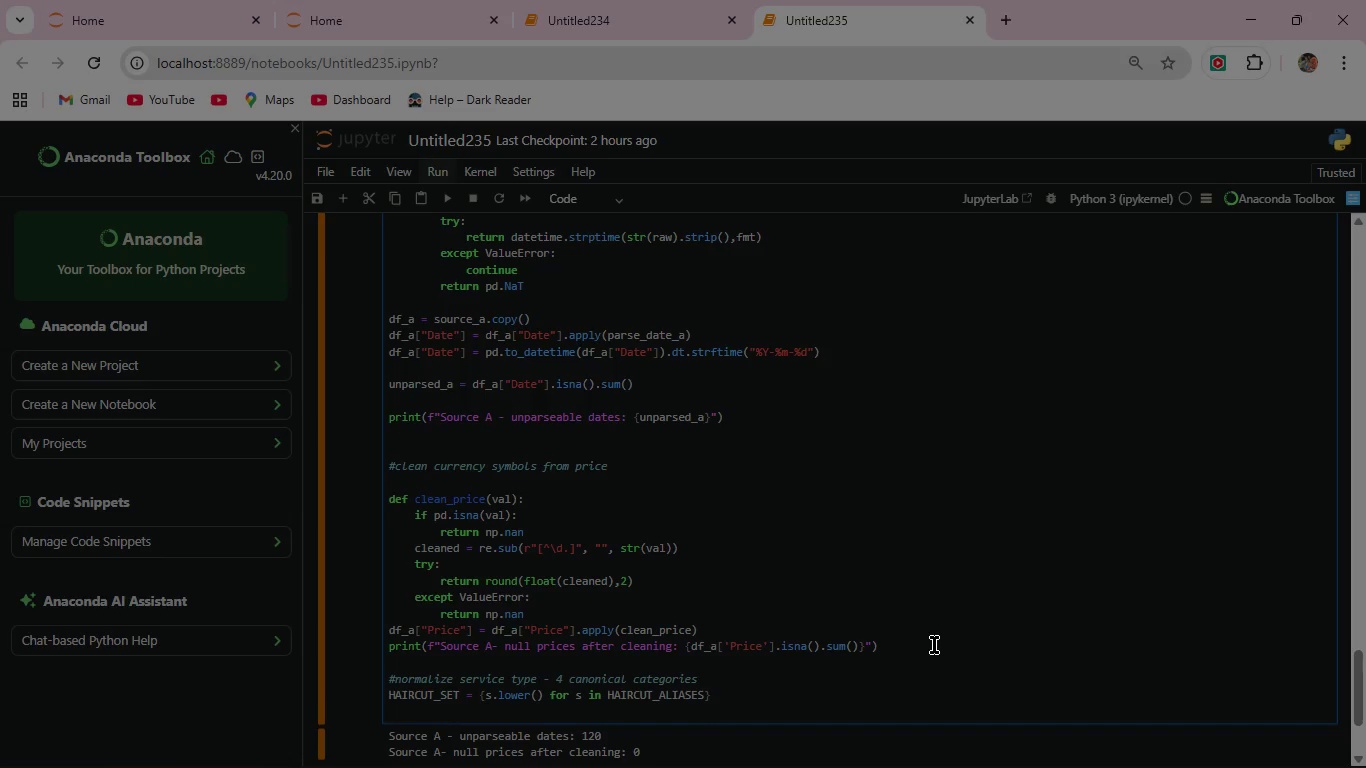 
type(COLOR_SET = {s.lower() for s in COLOR_ALIASES})
 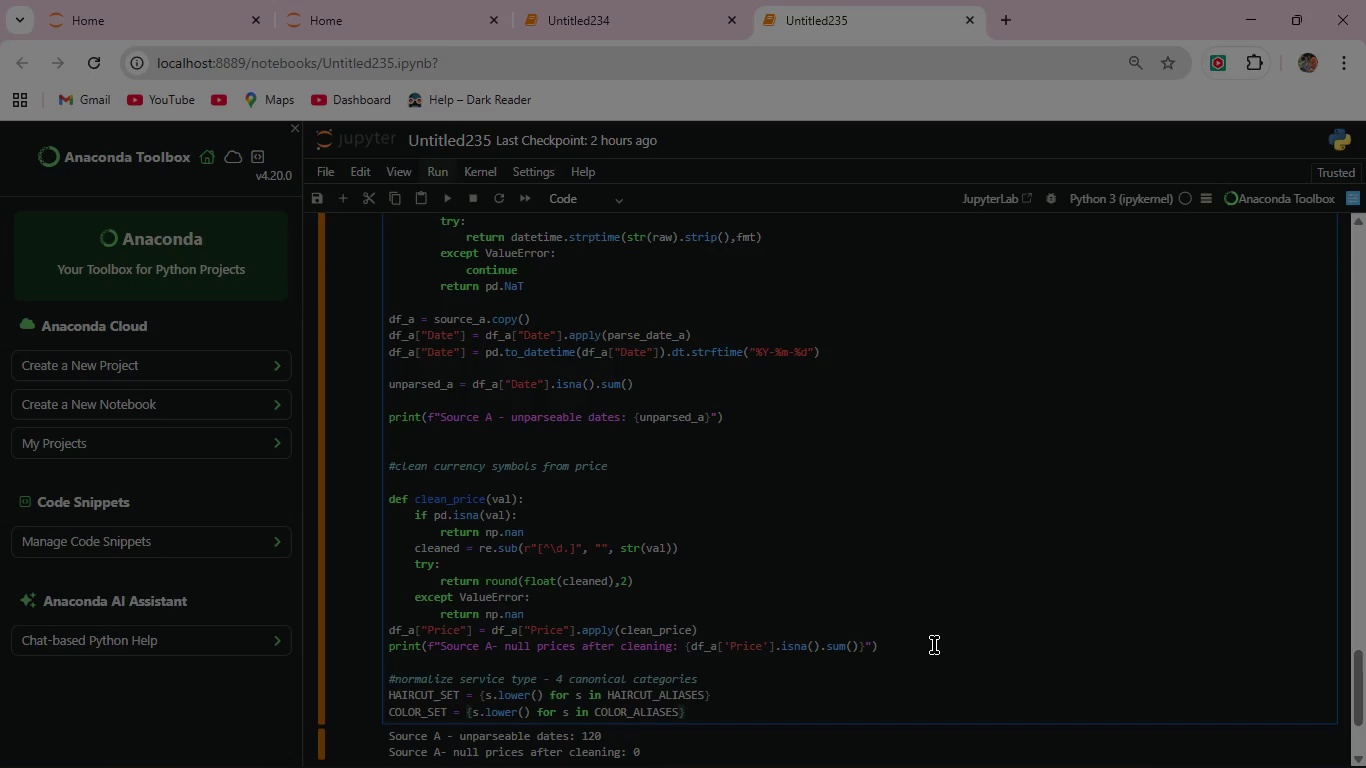 
wait(7.86)
 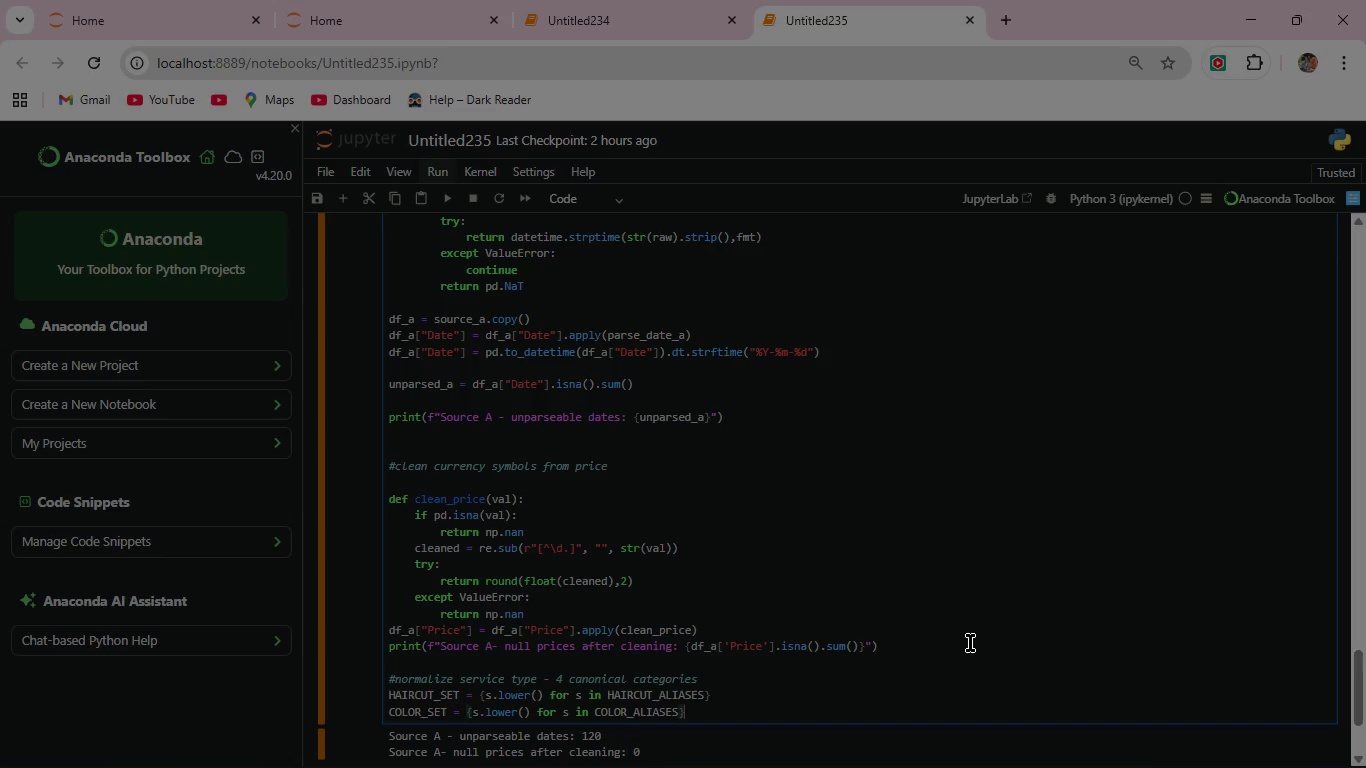 
left_click([450, 200])
 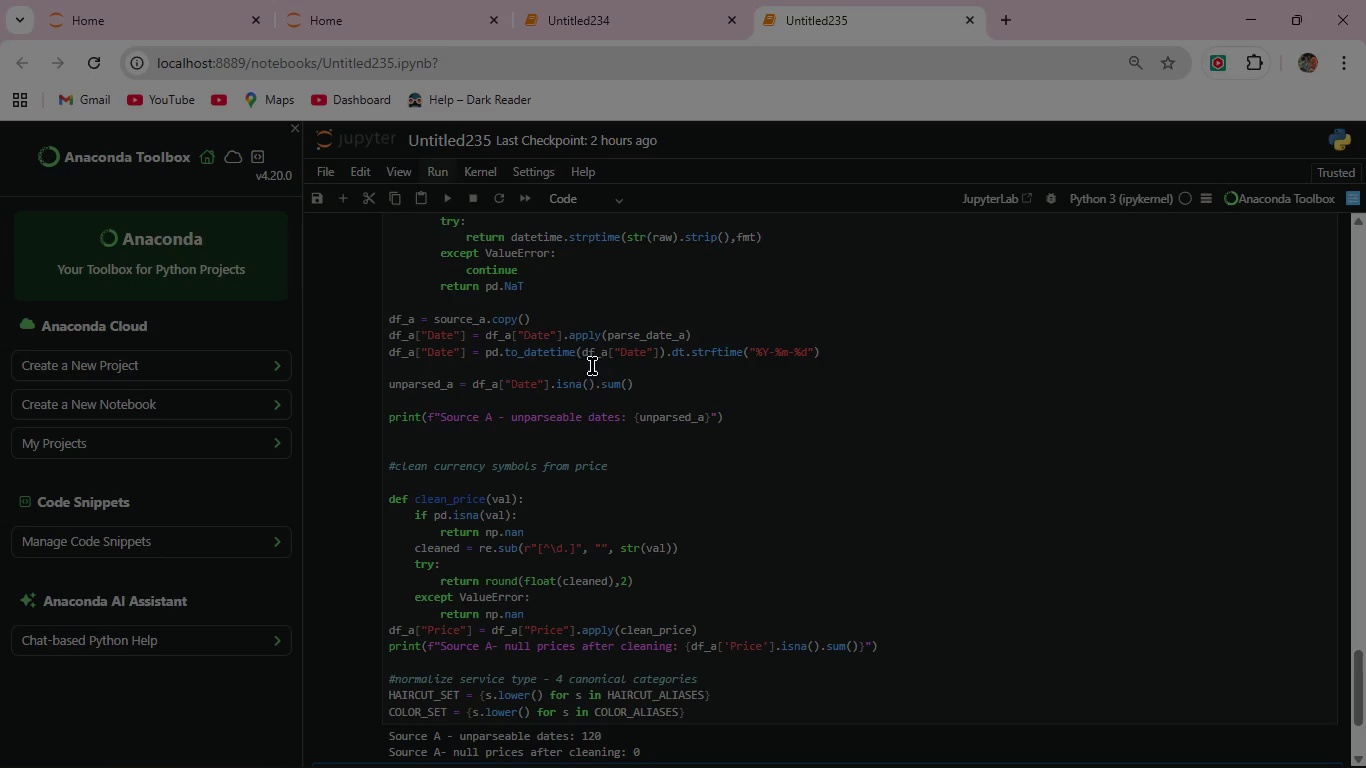 
scroll: coordinate [599, 381], scroll_direction: down, amount: 2.0
 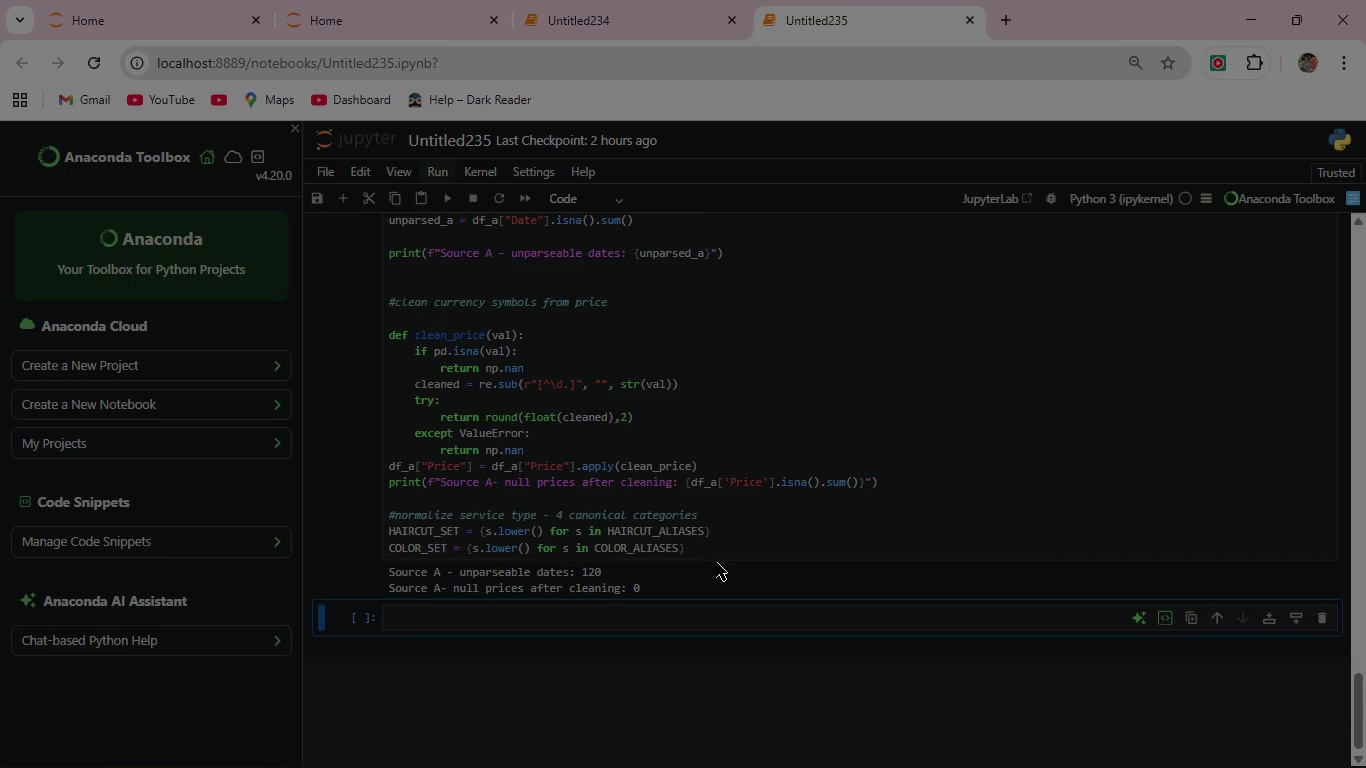 
left_click([709, 544])
 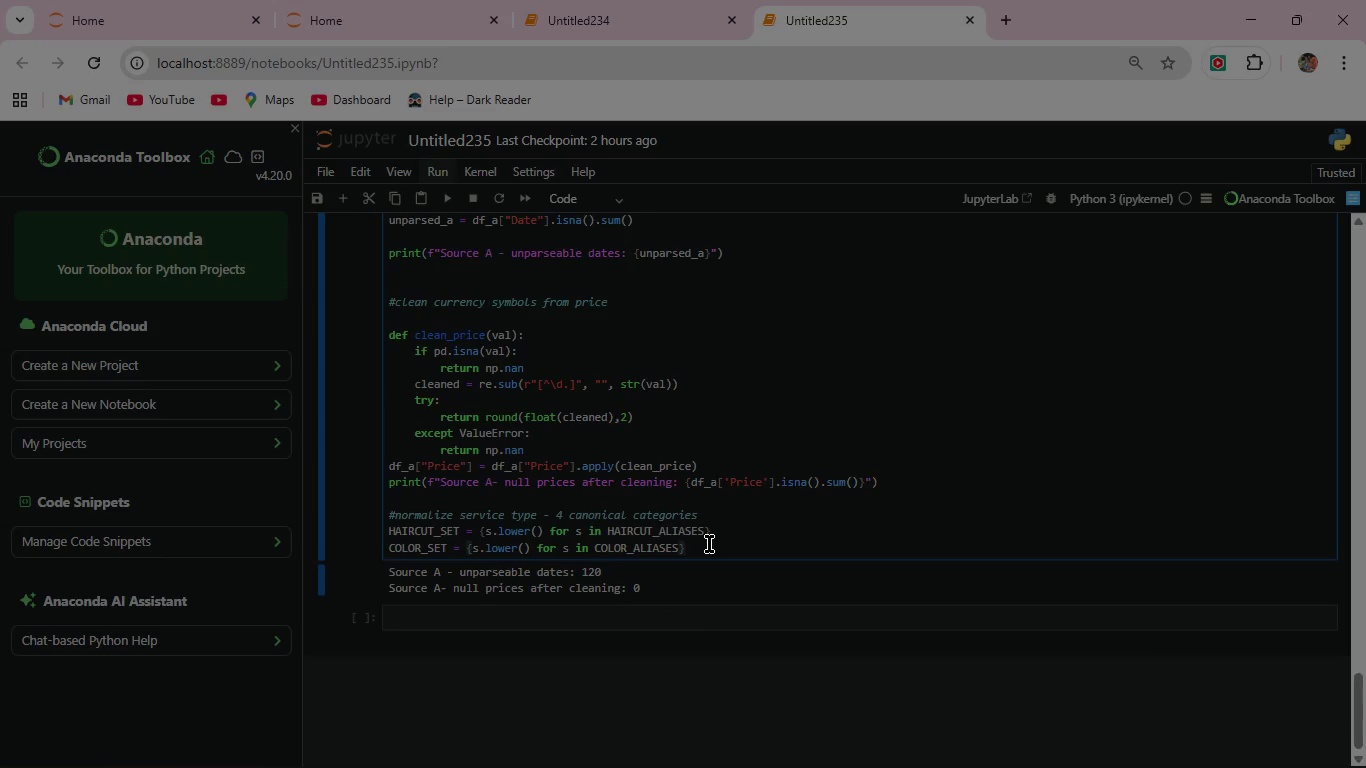 
key(Enter)
 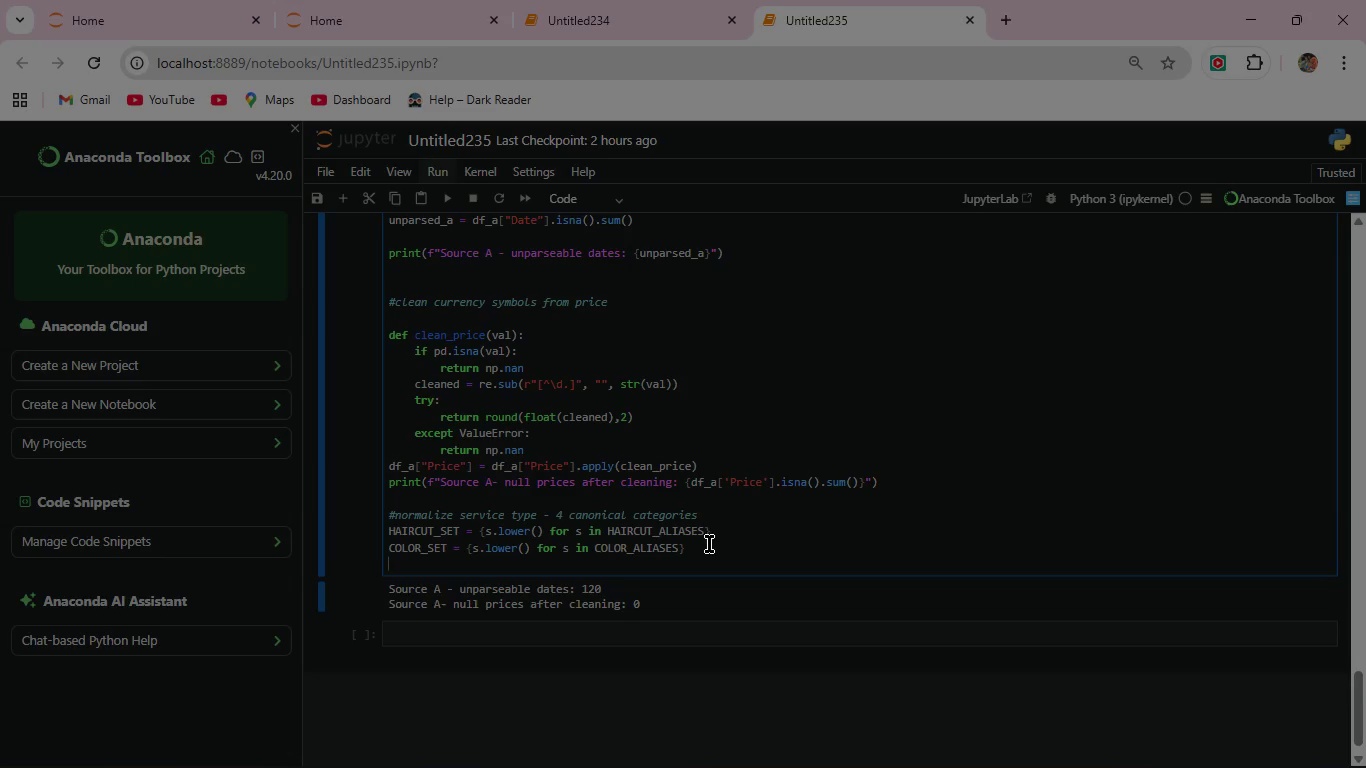 
type(SHAVE)
 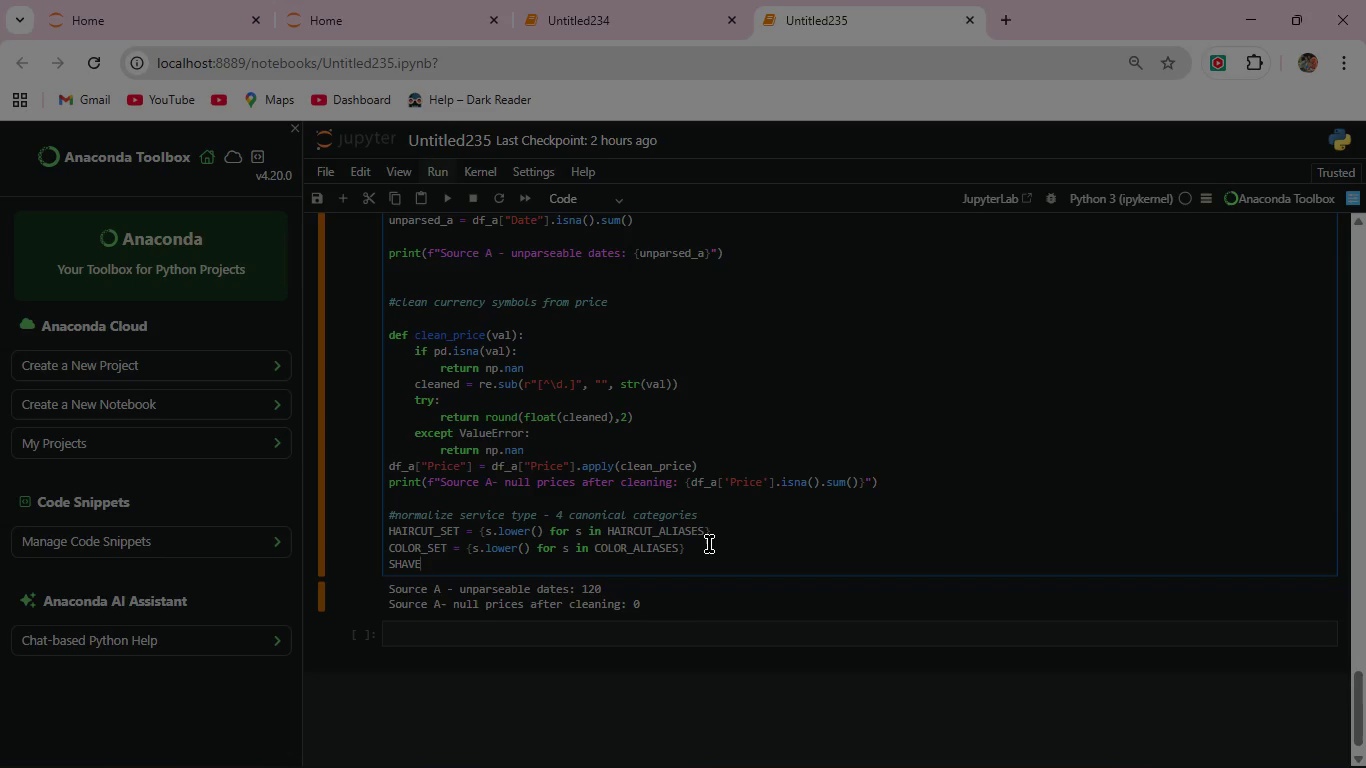 
wait(5.08)
 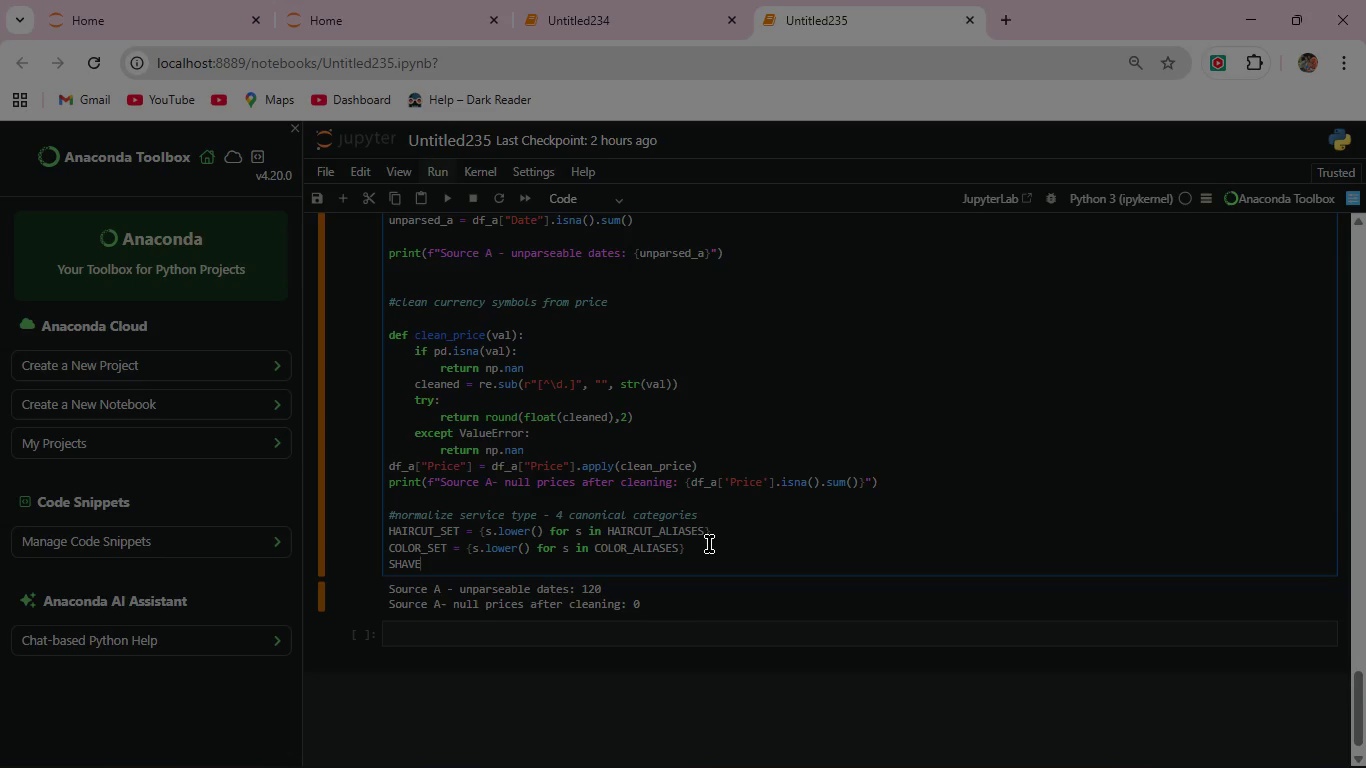 
type(_SET = {s.lower() for s in SHAVE_ALI)
 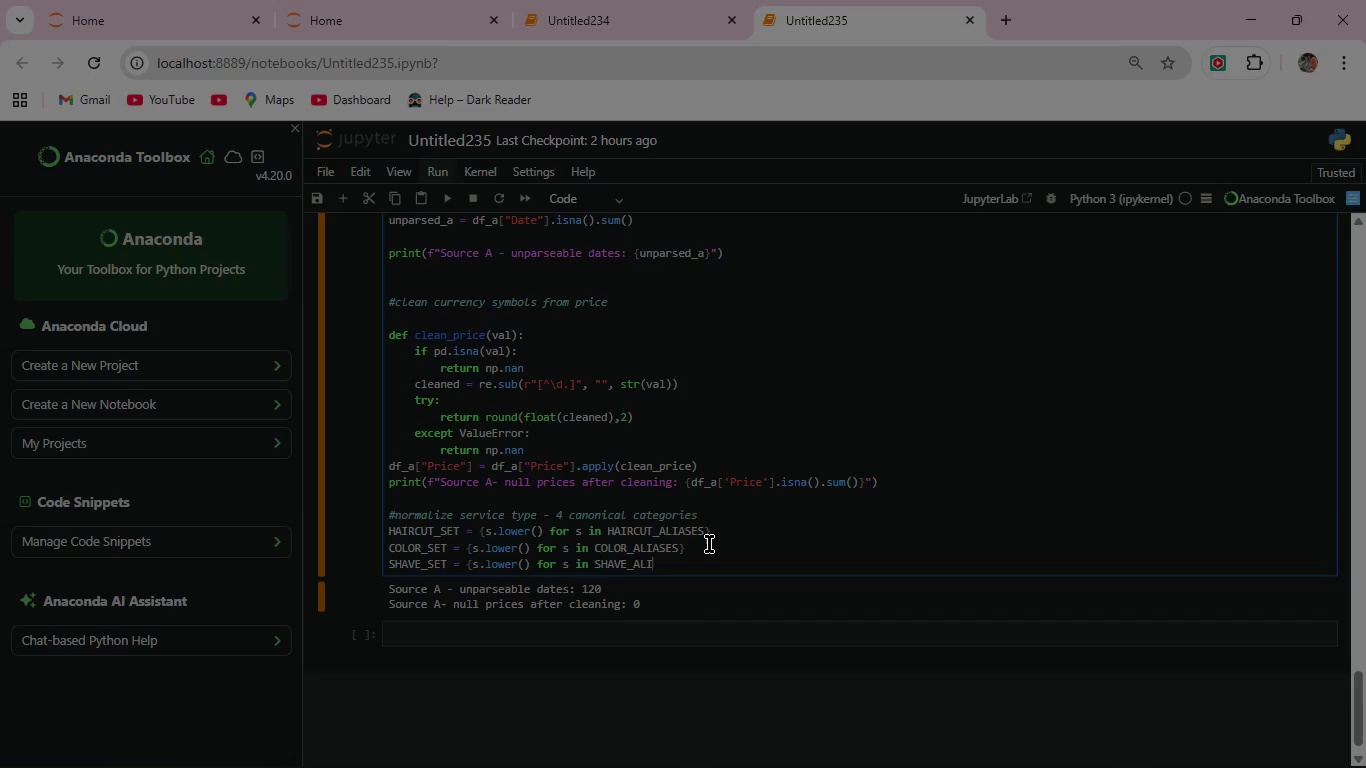 
wait(6.09)
 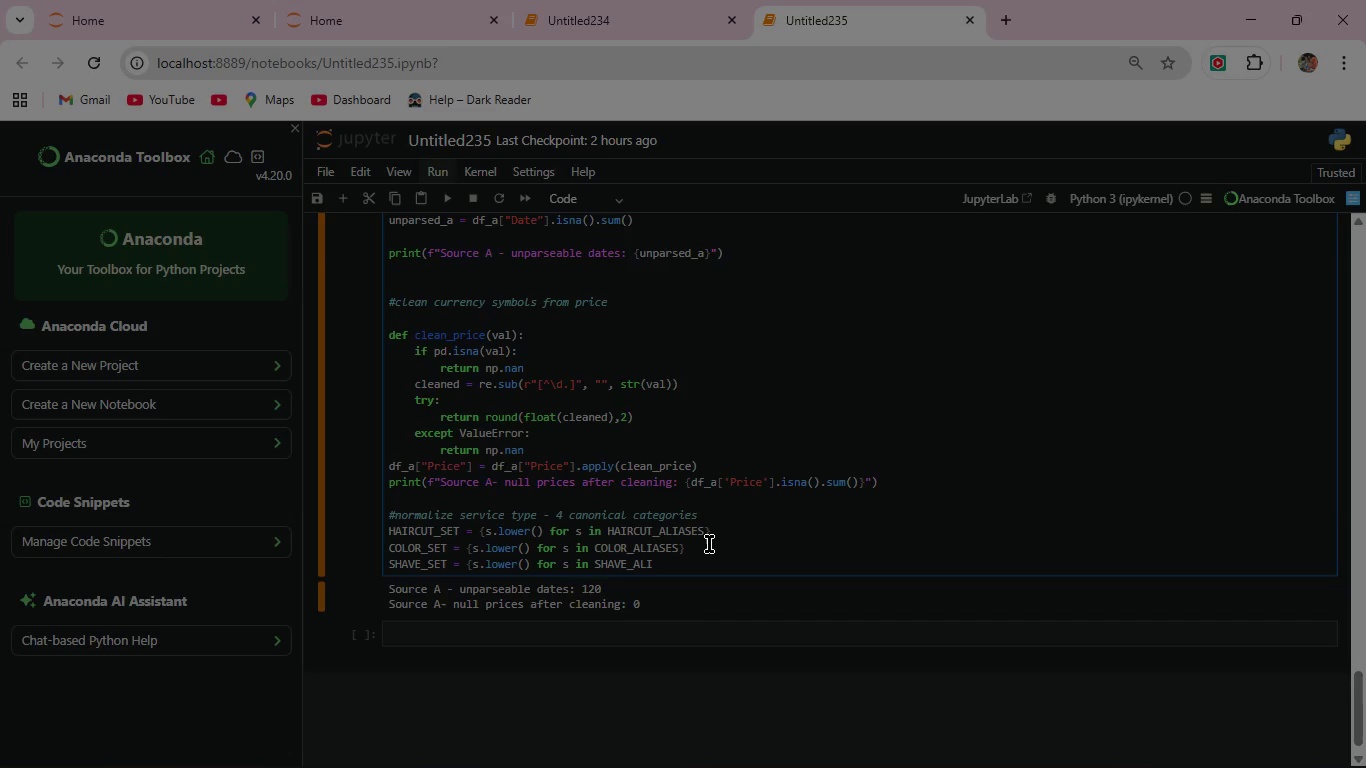 
type(ASES})
 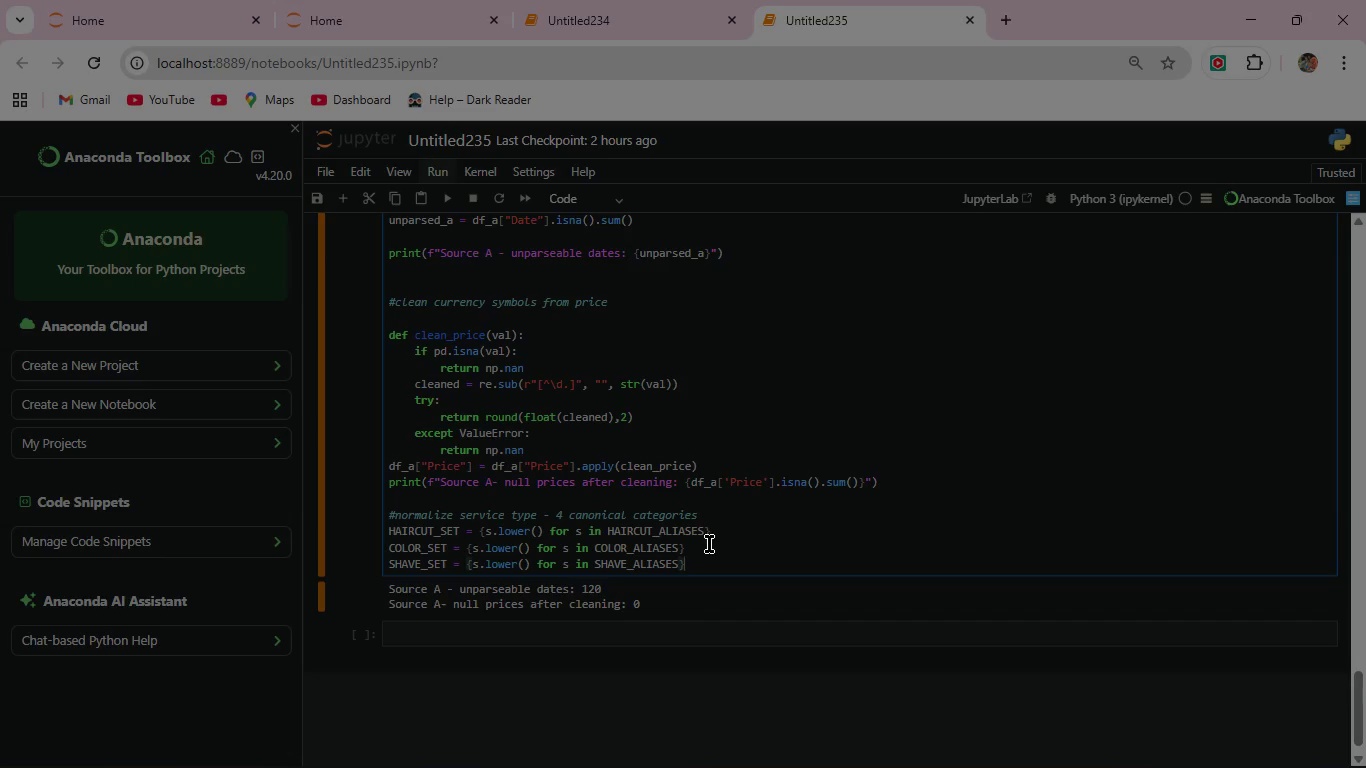 
left_click([444, 191])
 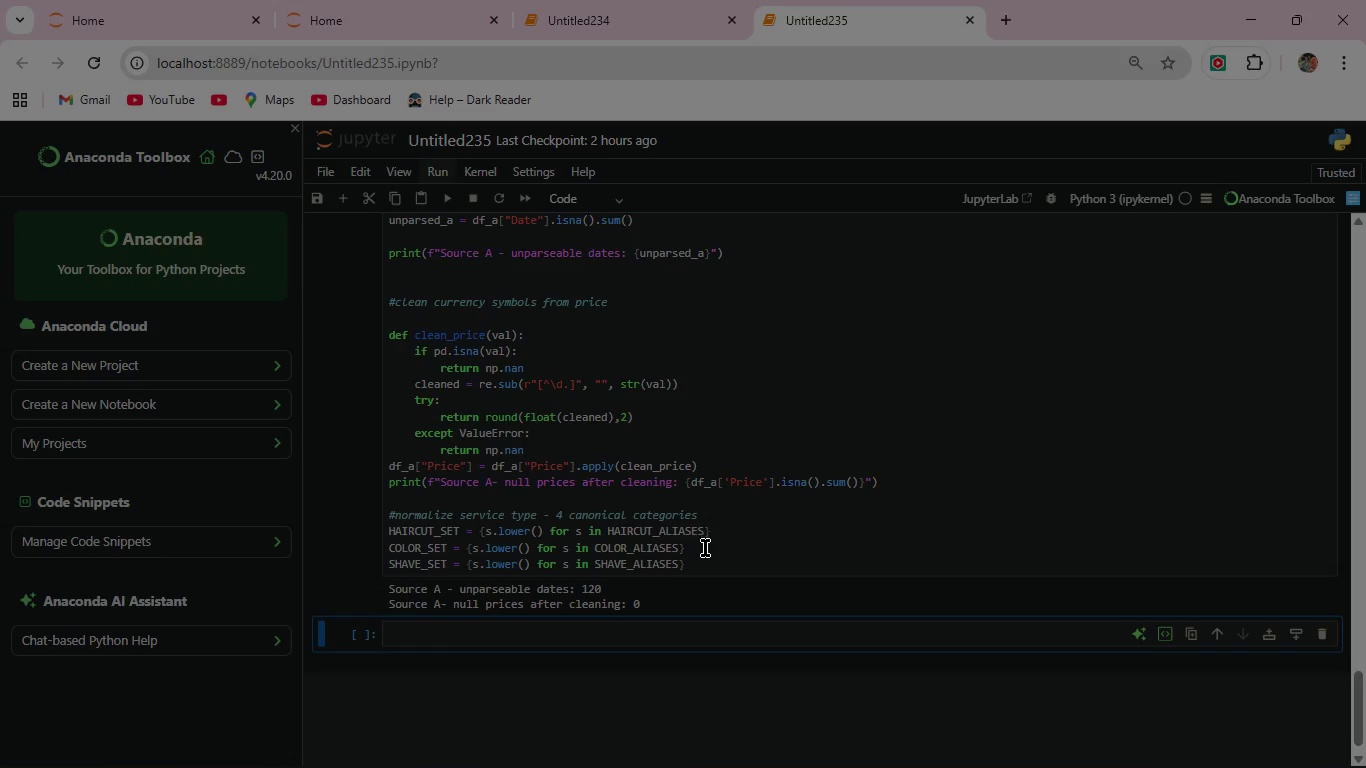 
left_click([707, 563])
 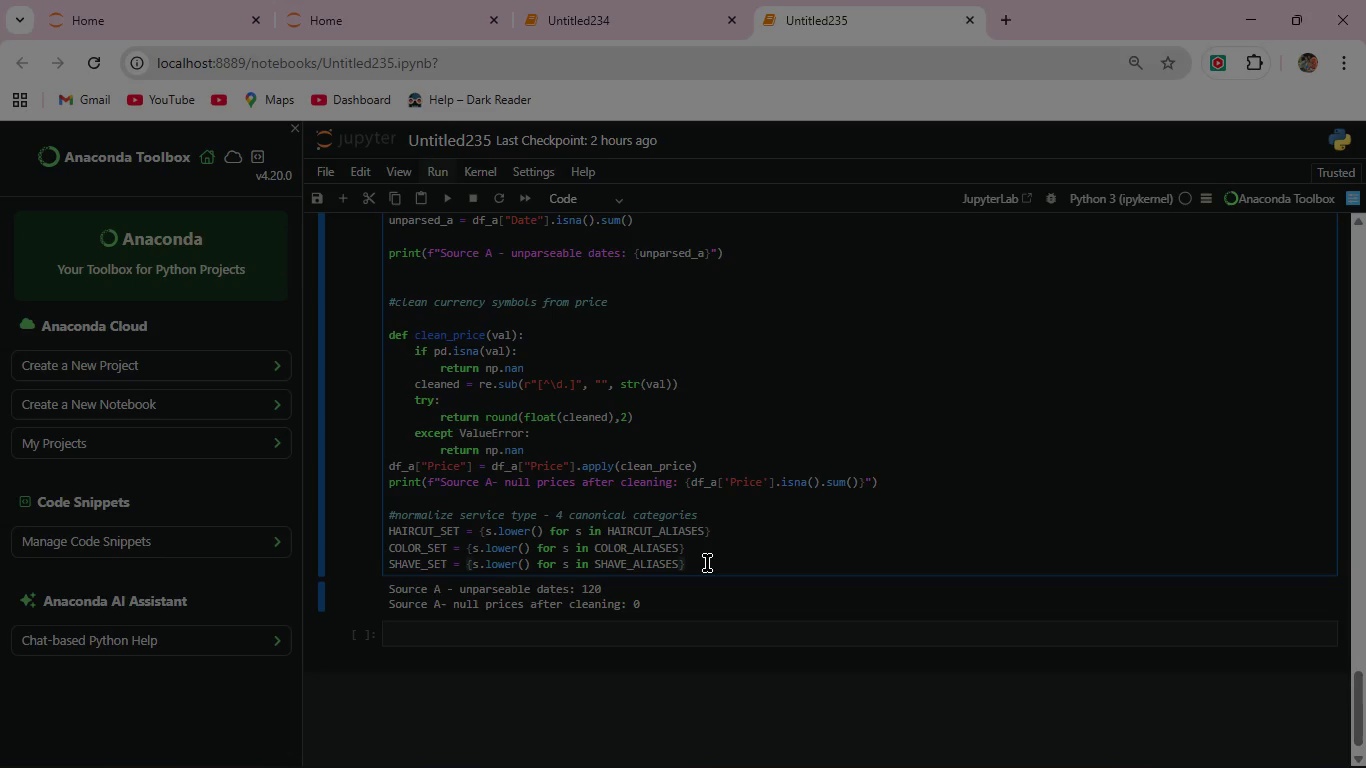 
key(Enter)
 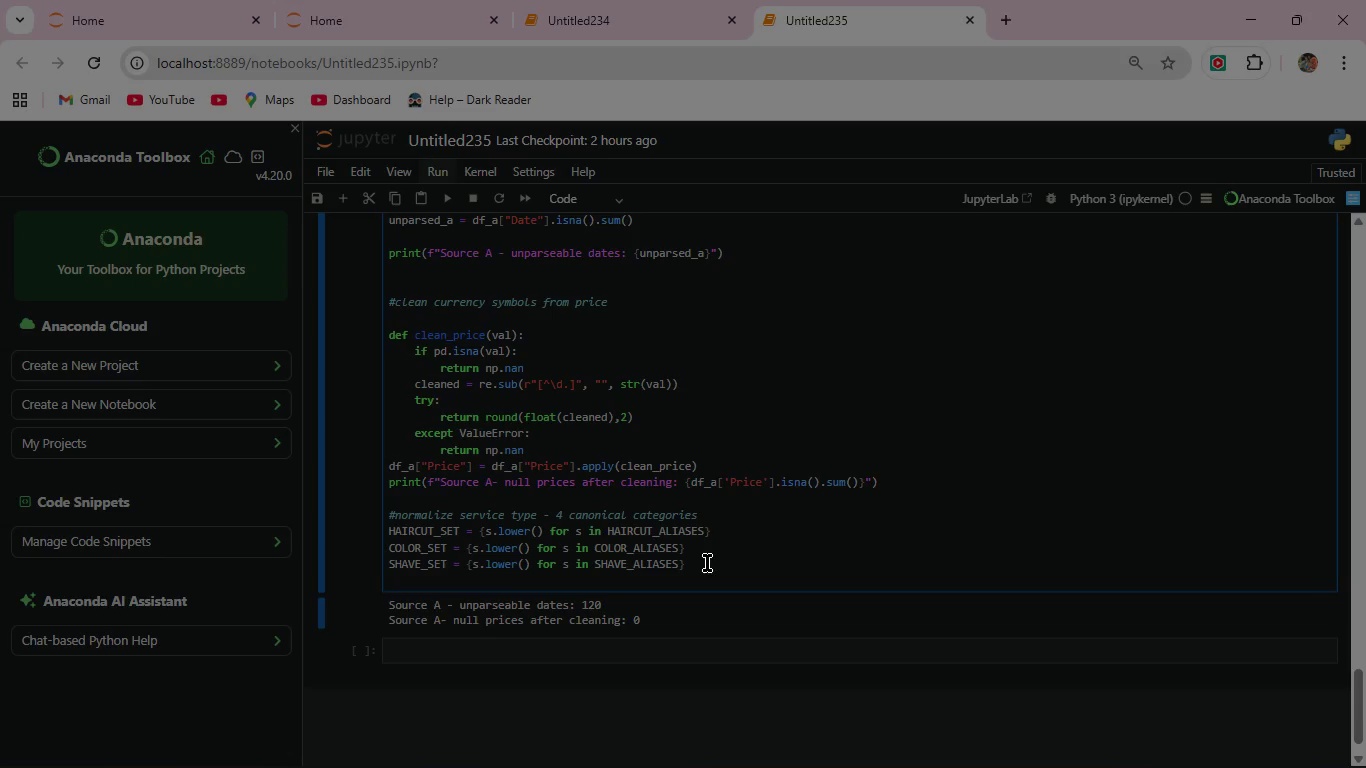 
type(TREATMENT_SET)
 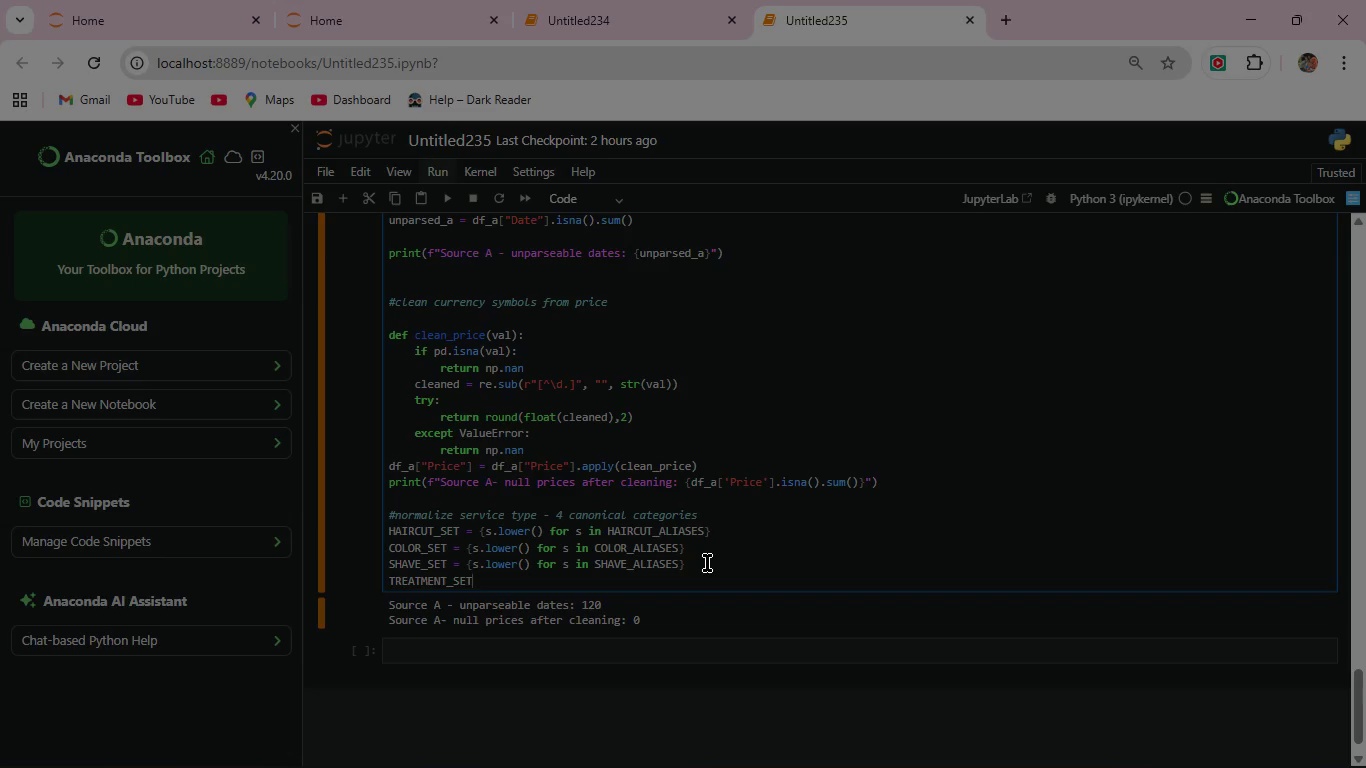 
wait(5.31)
 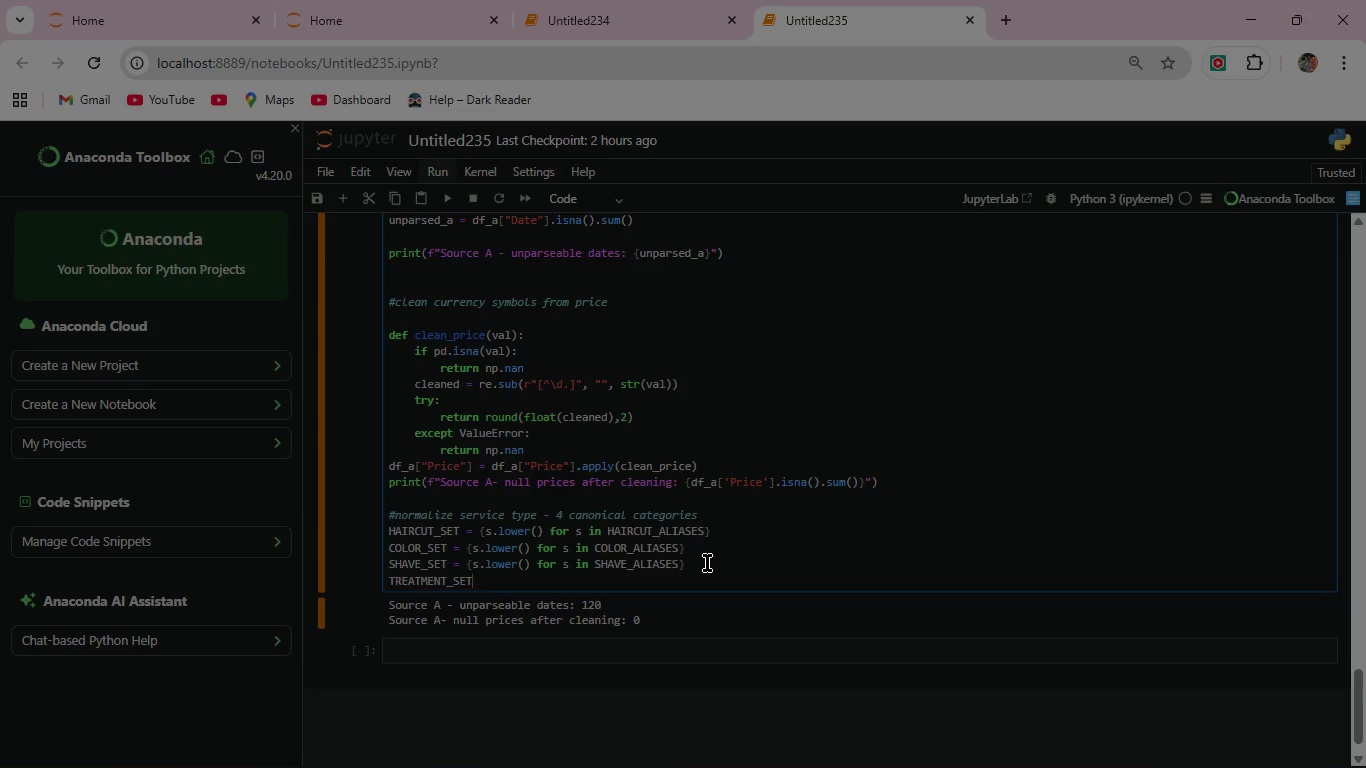 
type( = {s.loer() for s in TREATMENT_ALIASES)
 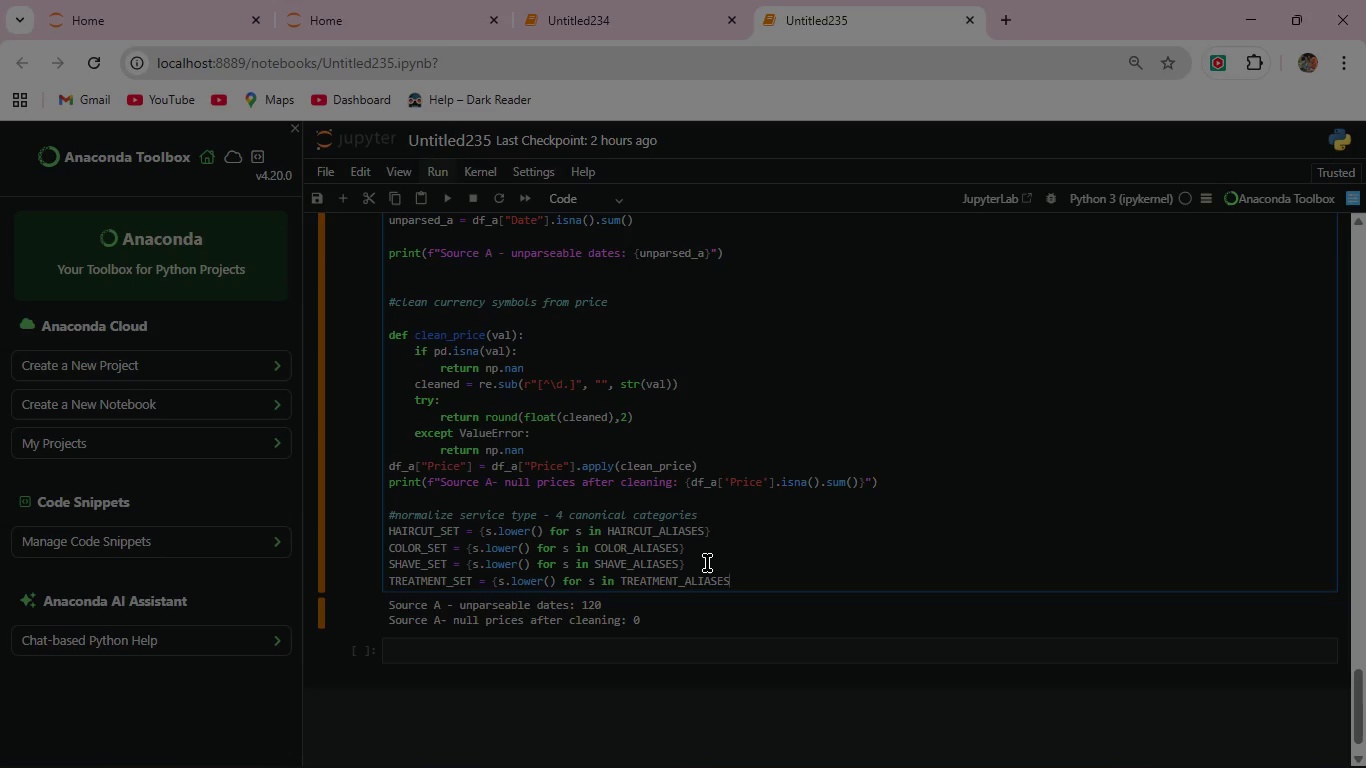 
hold_key(key=W, duration=0.34)
 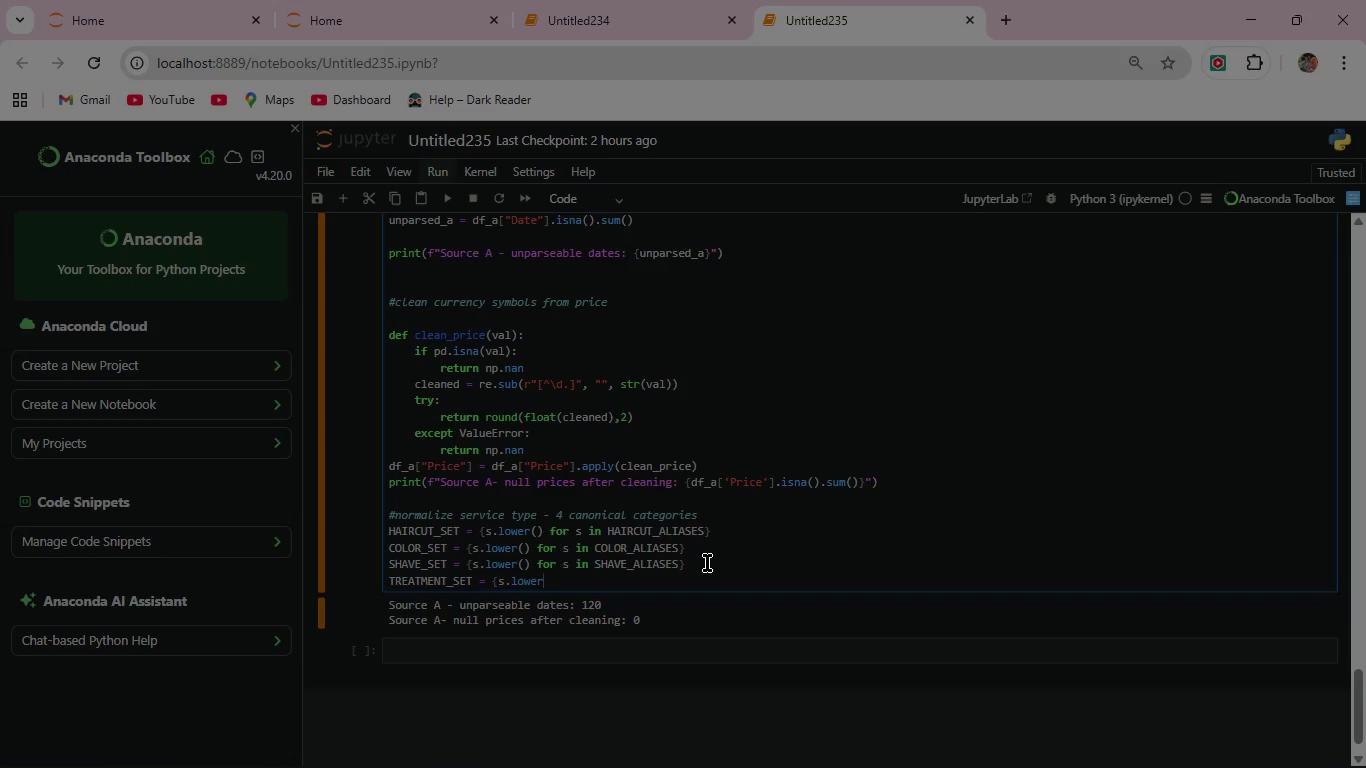 
key(Shift+BracketRight)
 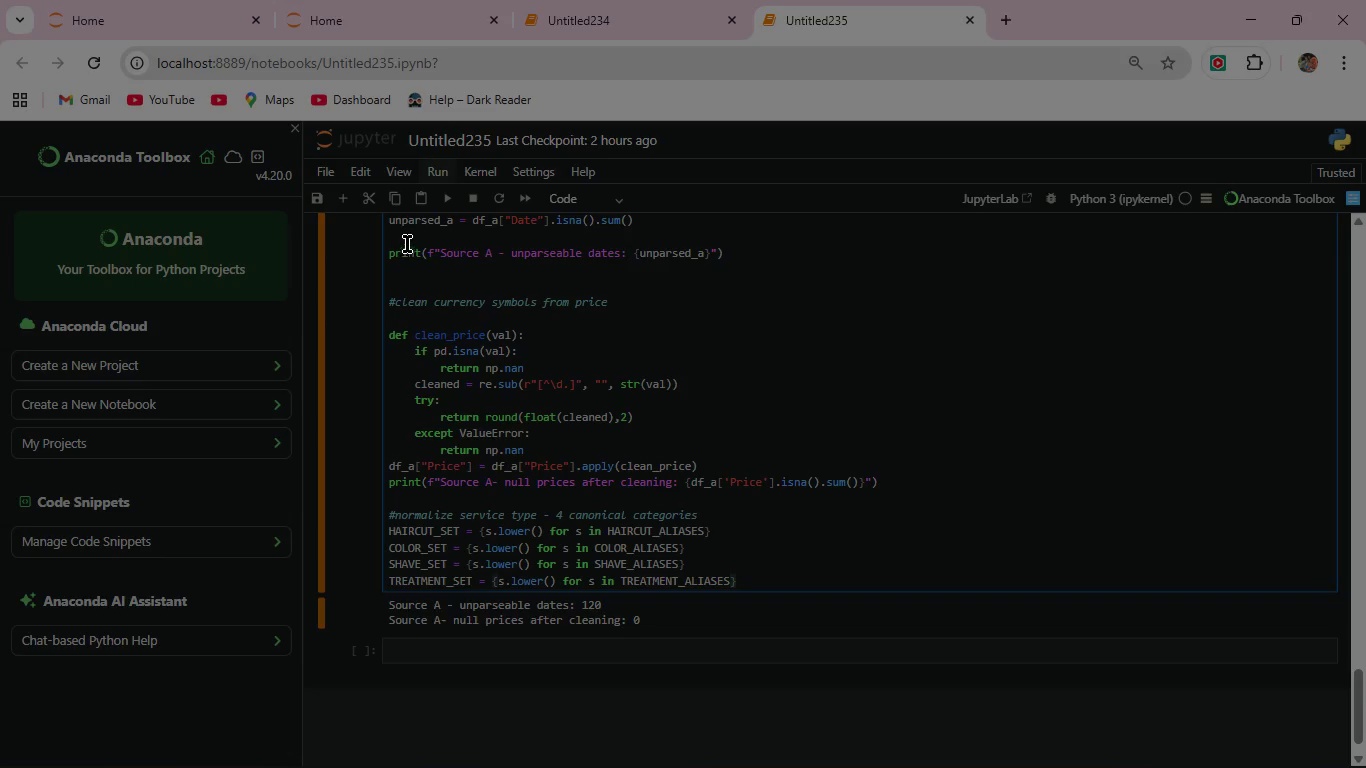 
left_click([452, 203])
 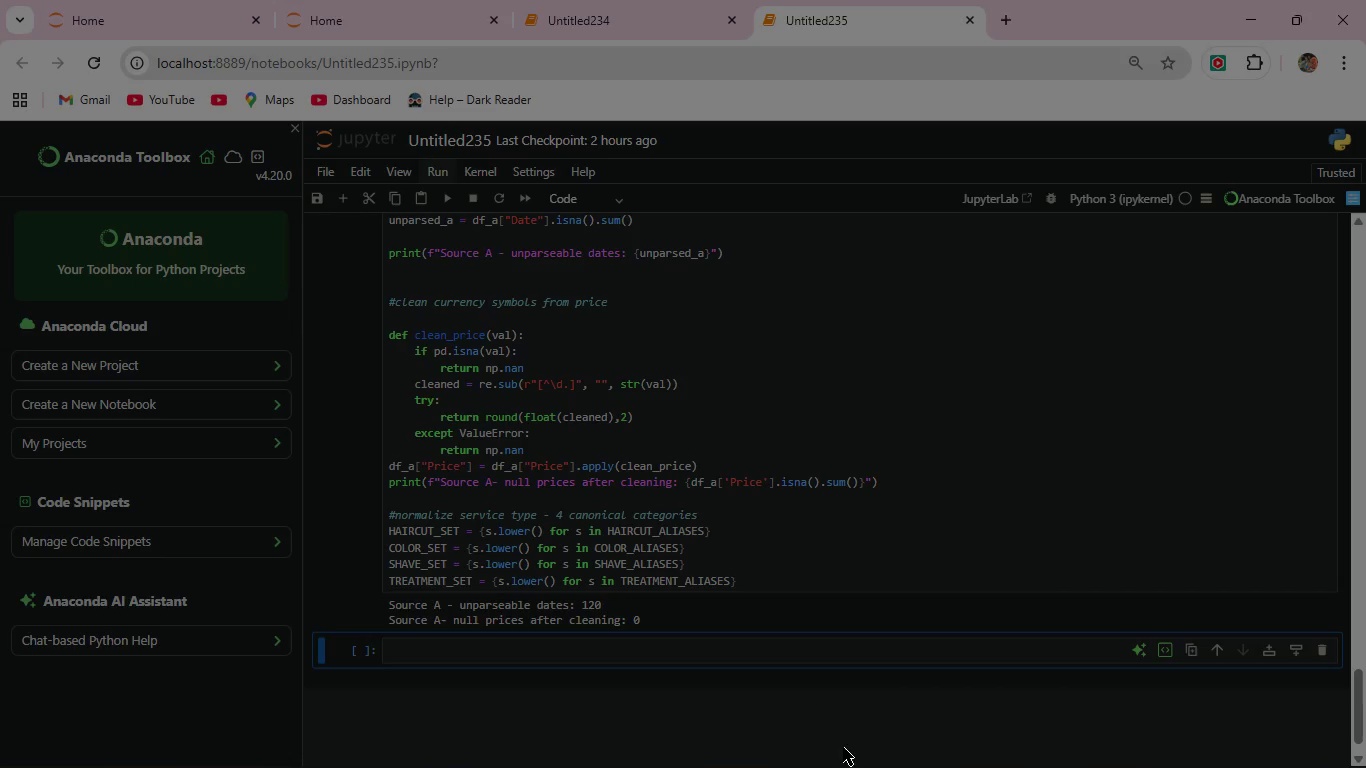 
left_click([1256, 9])